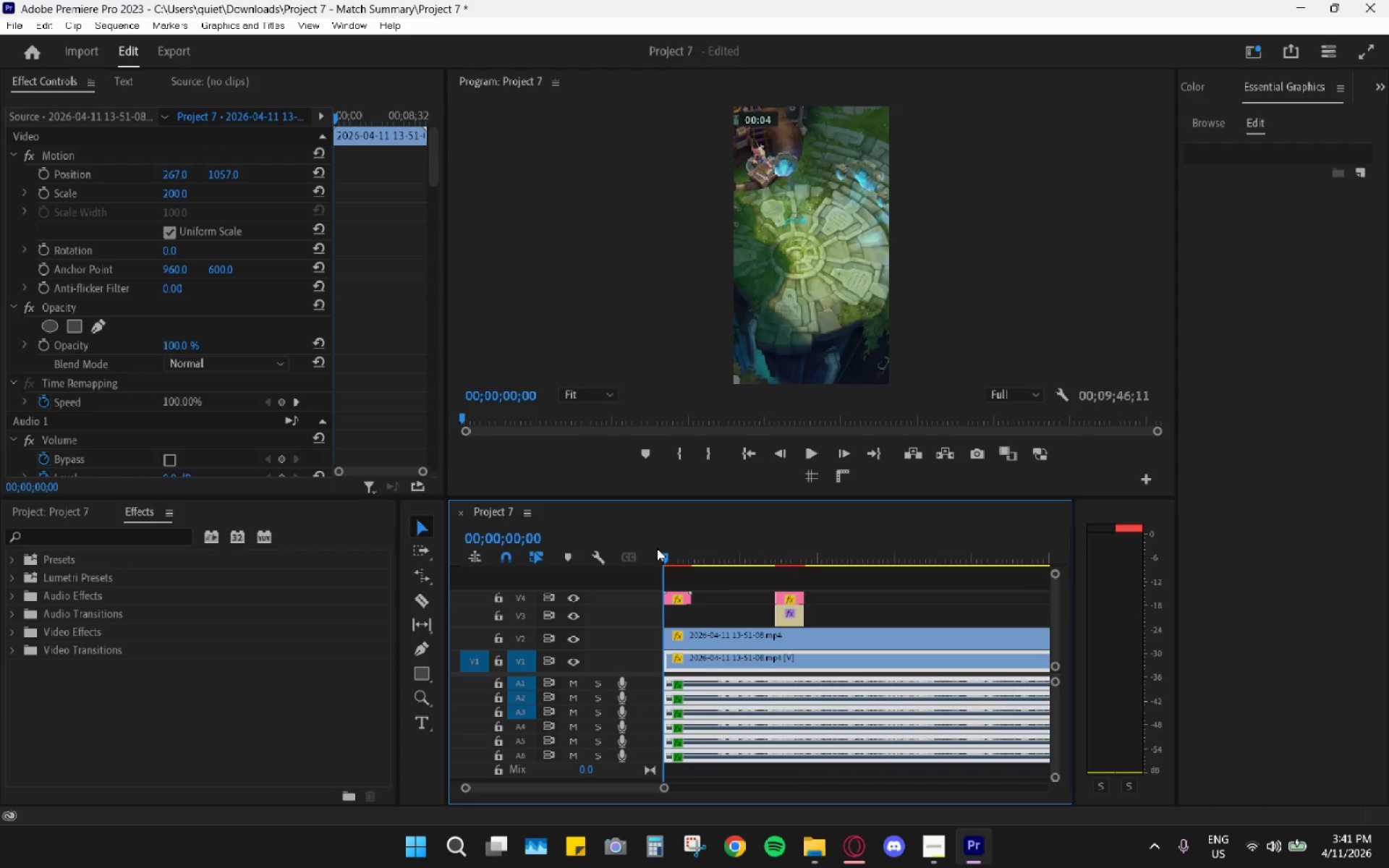 
key(Space)
 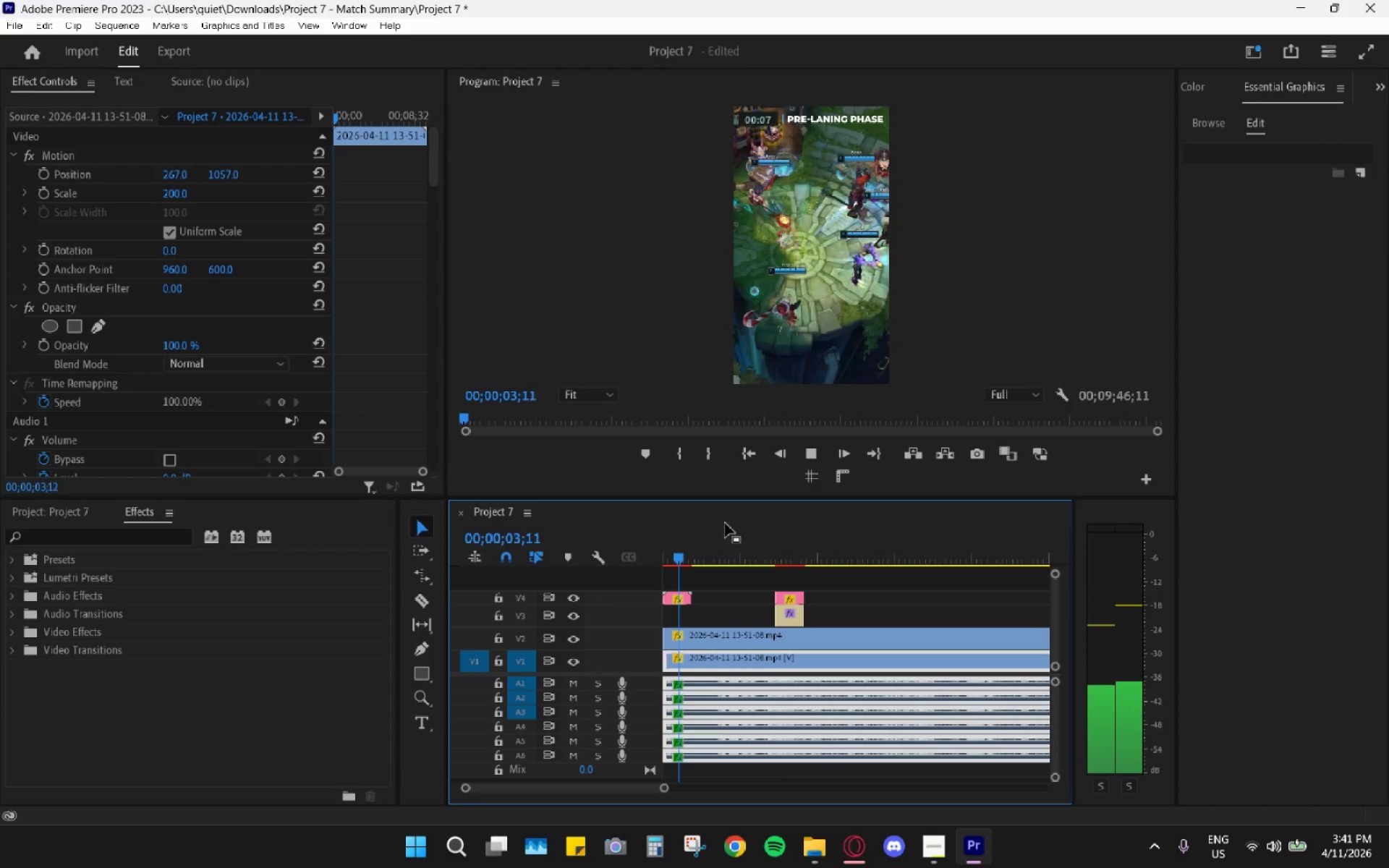 
wait(8.66)
 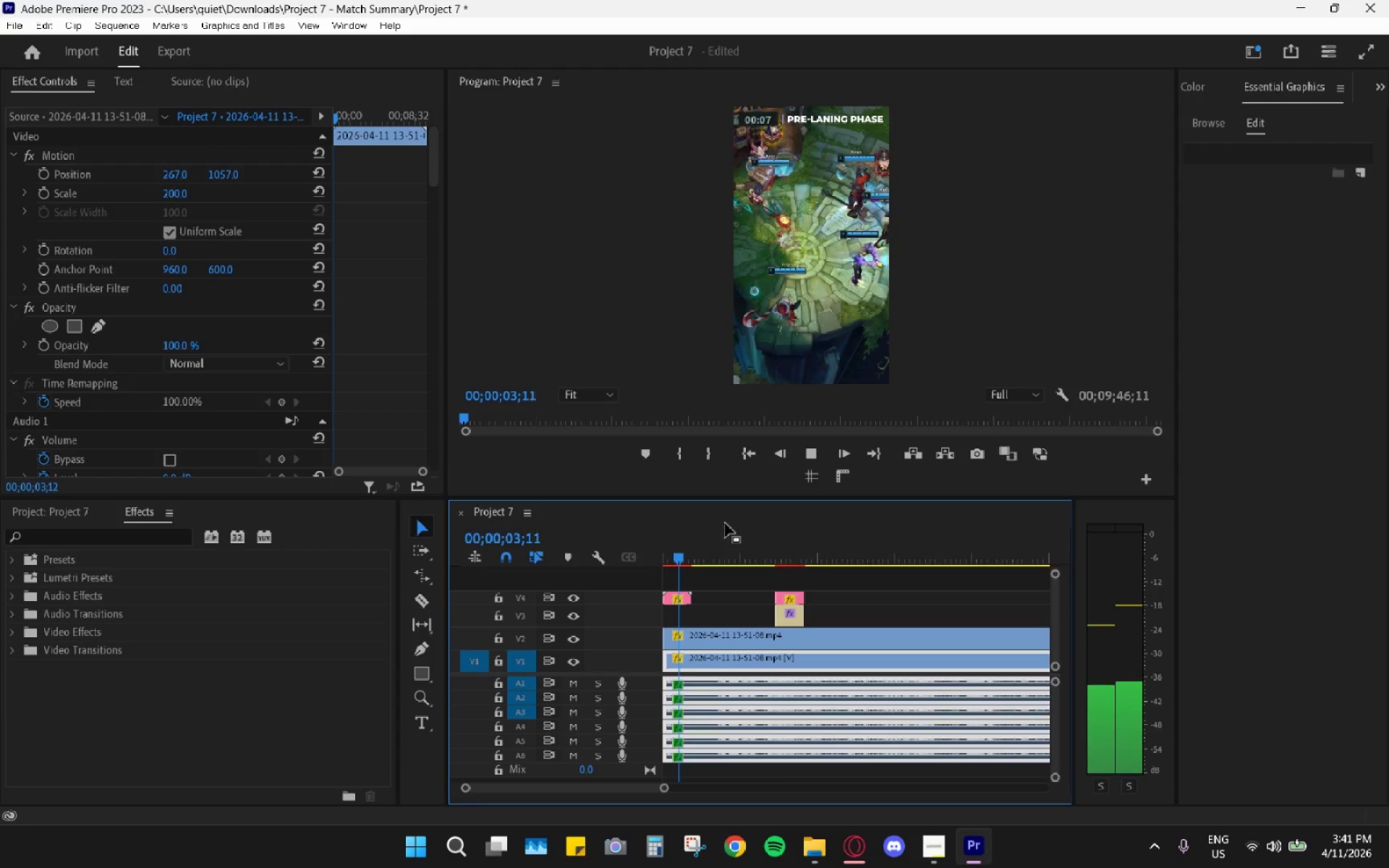 
left_click_drag(start_coordinate=[684, 551], to_coordinate=[648, 561])
 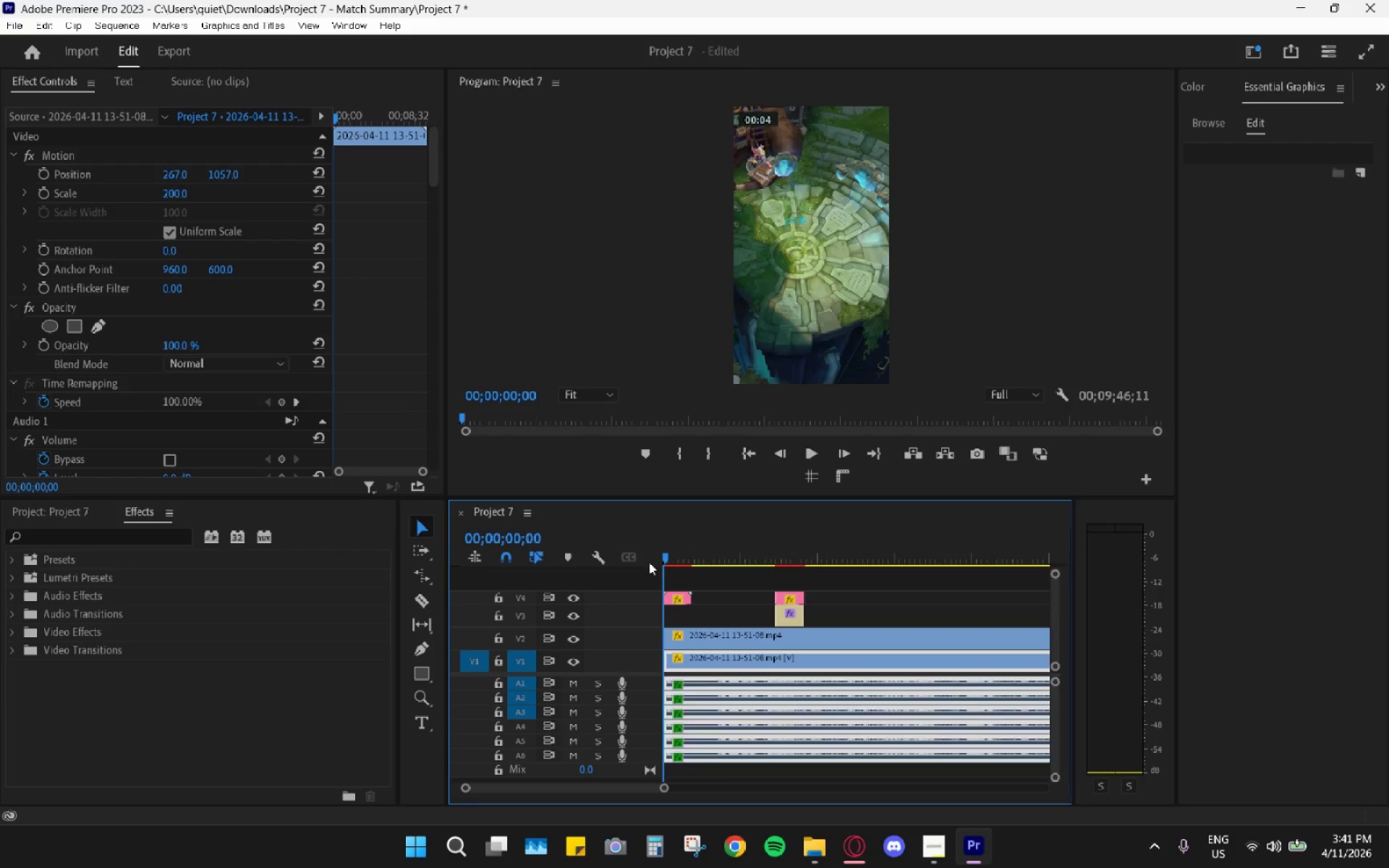 
key(Space)
 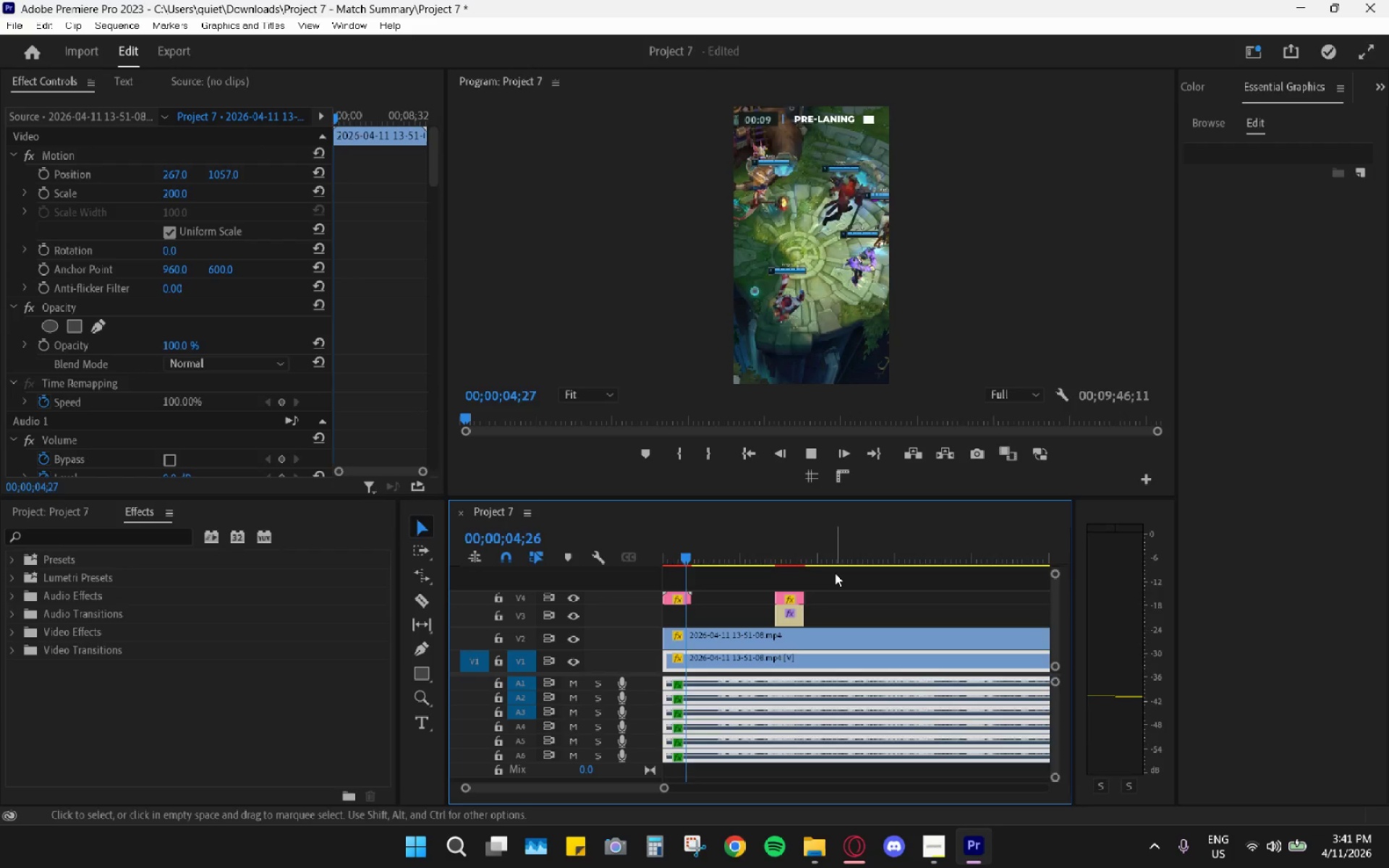 
wait(10.27)
 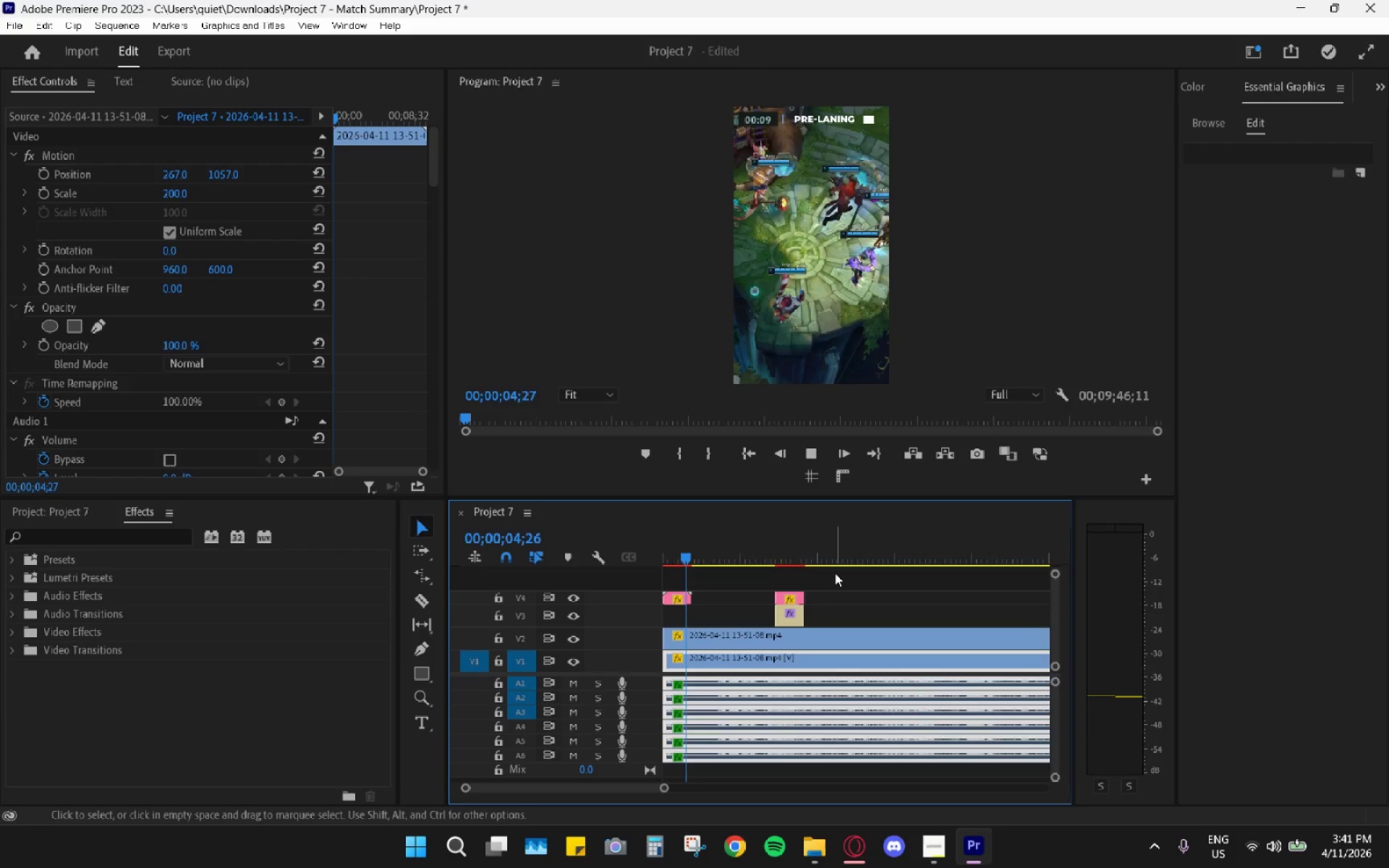 
key(C)
 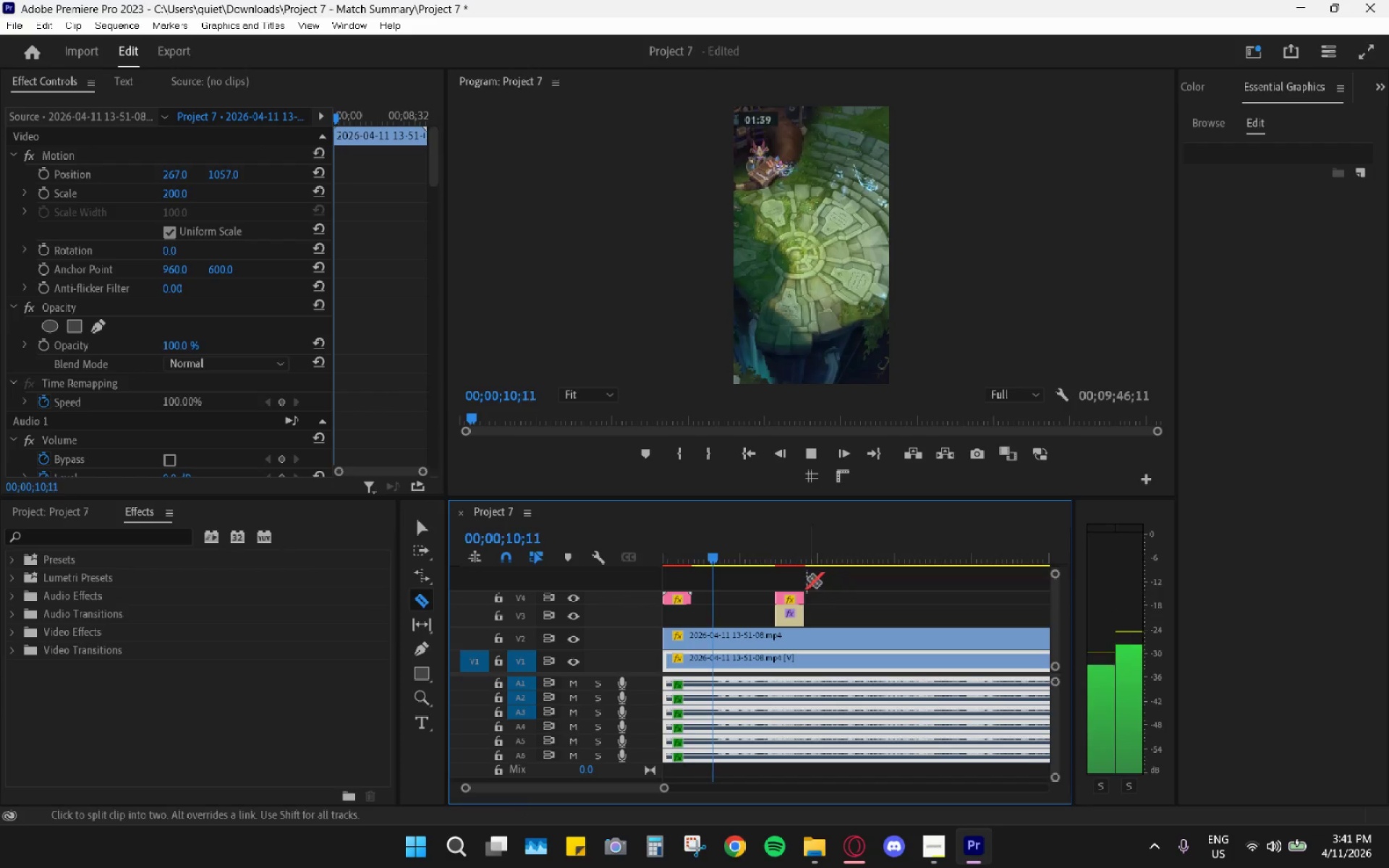 
key(Space)
 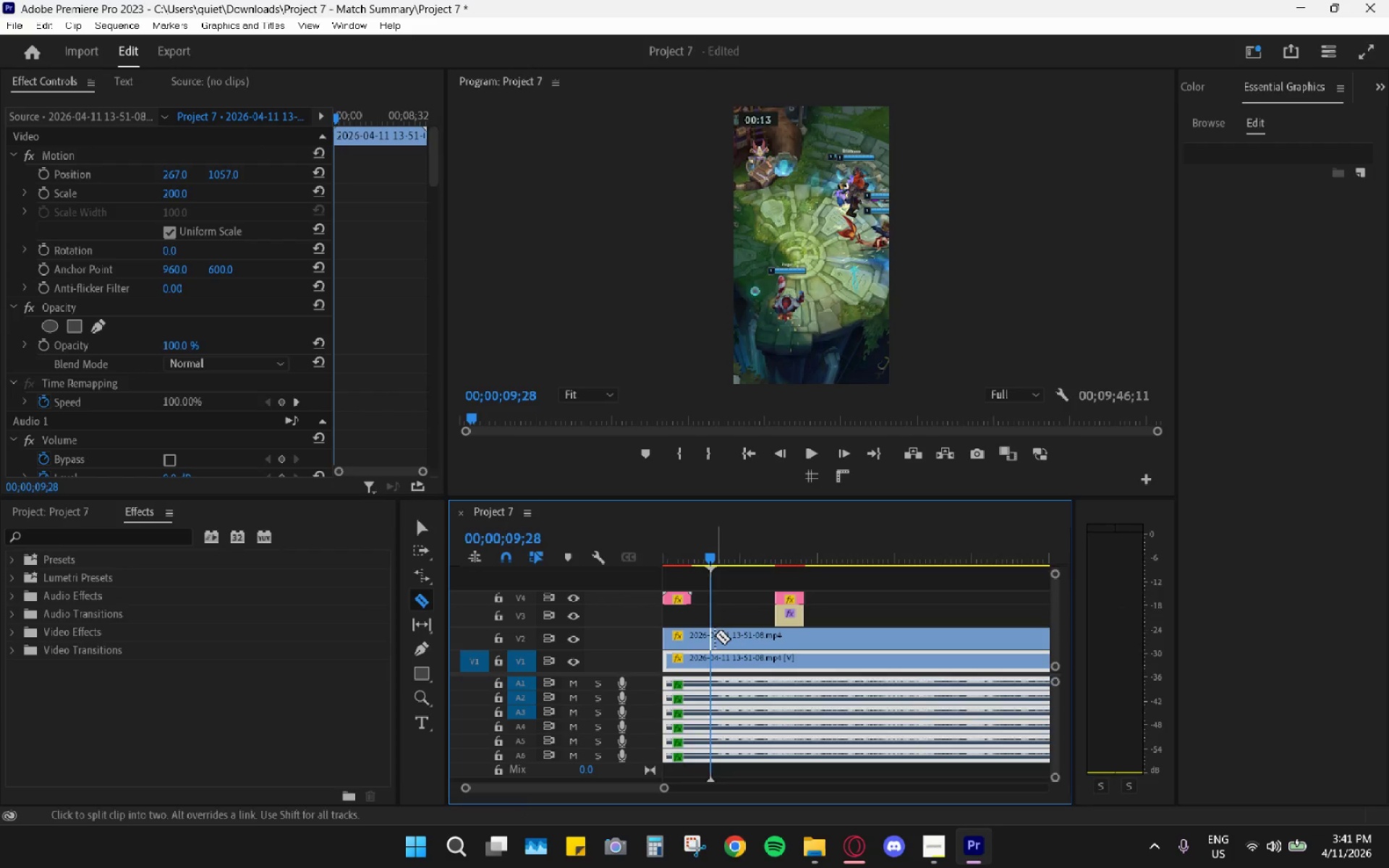 
key(V)
 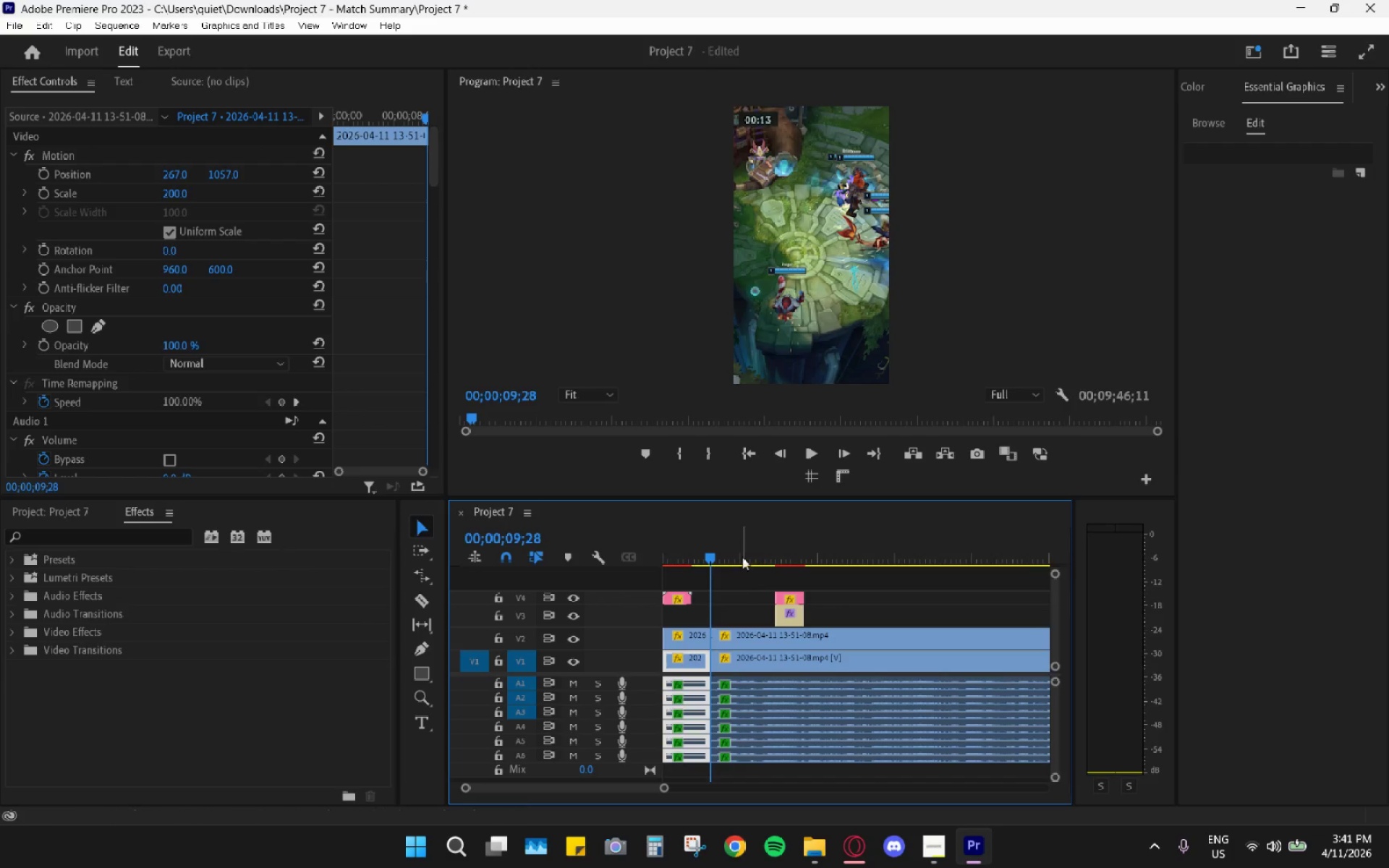 
left_click_drag(start_coordinate=[742, 553], to_coordinate=[758, 559])
 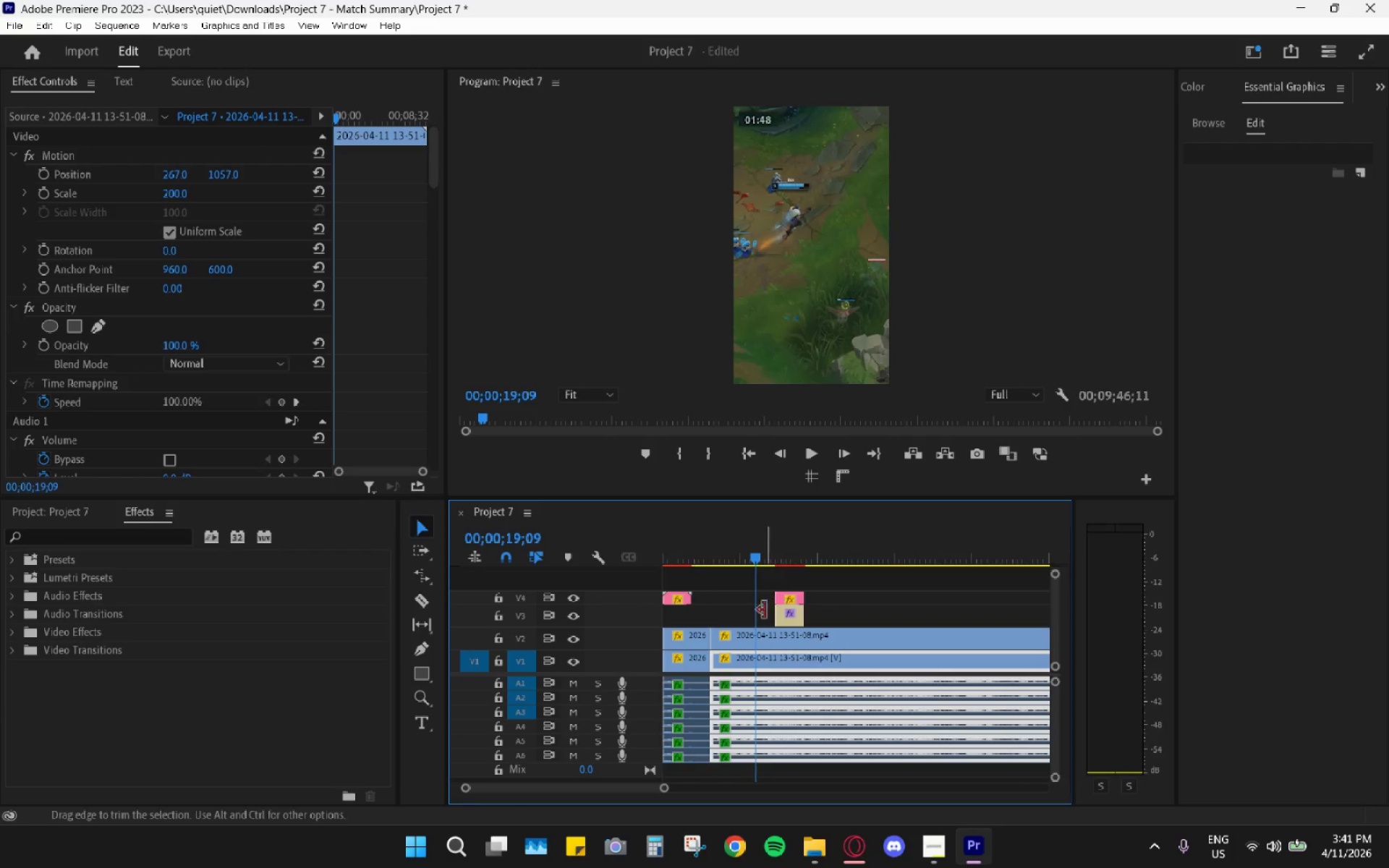 
key(C)
 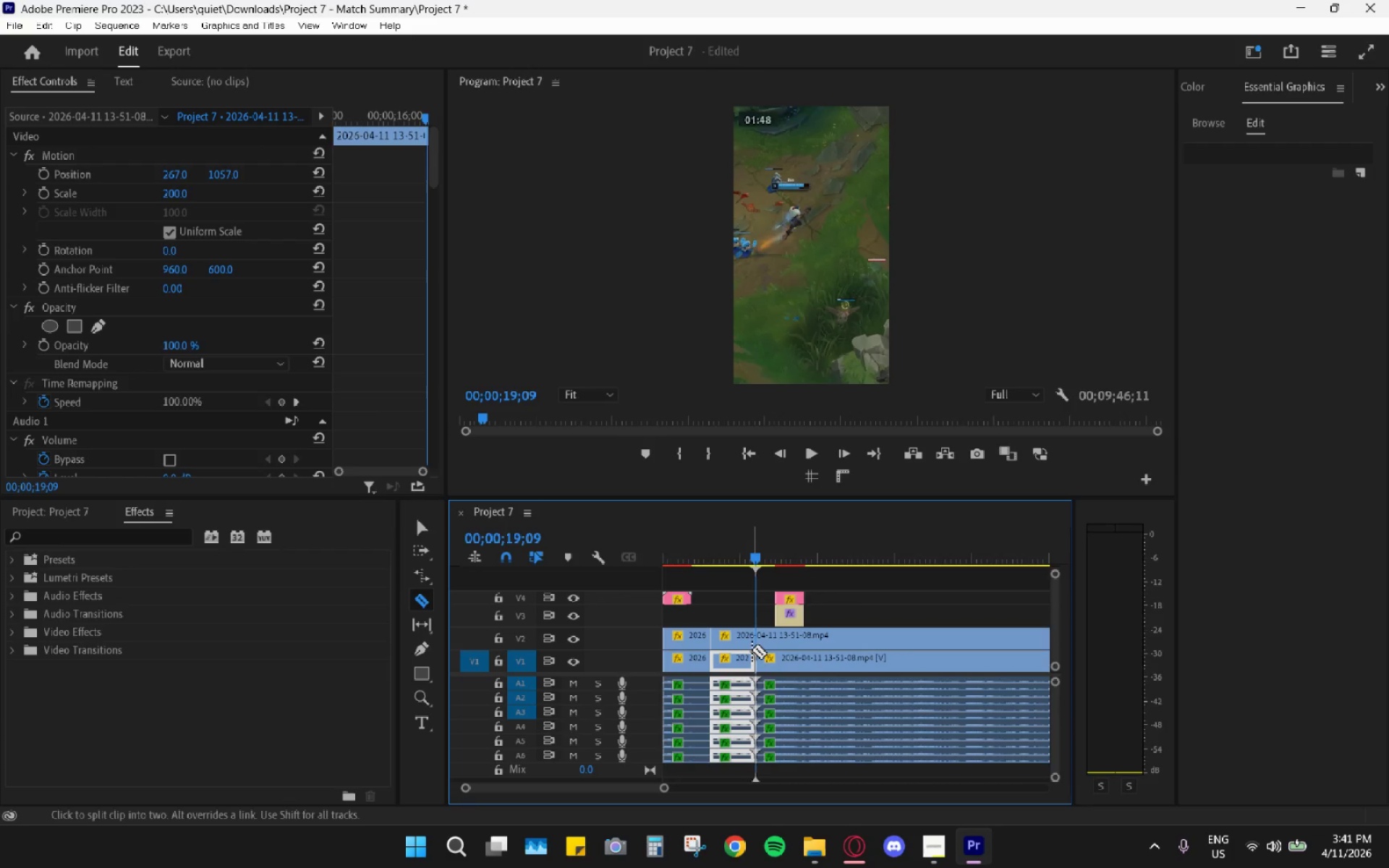 
double_click([752, 649])
 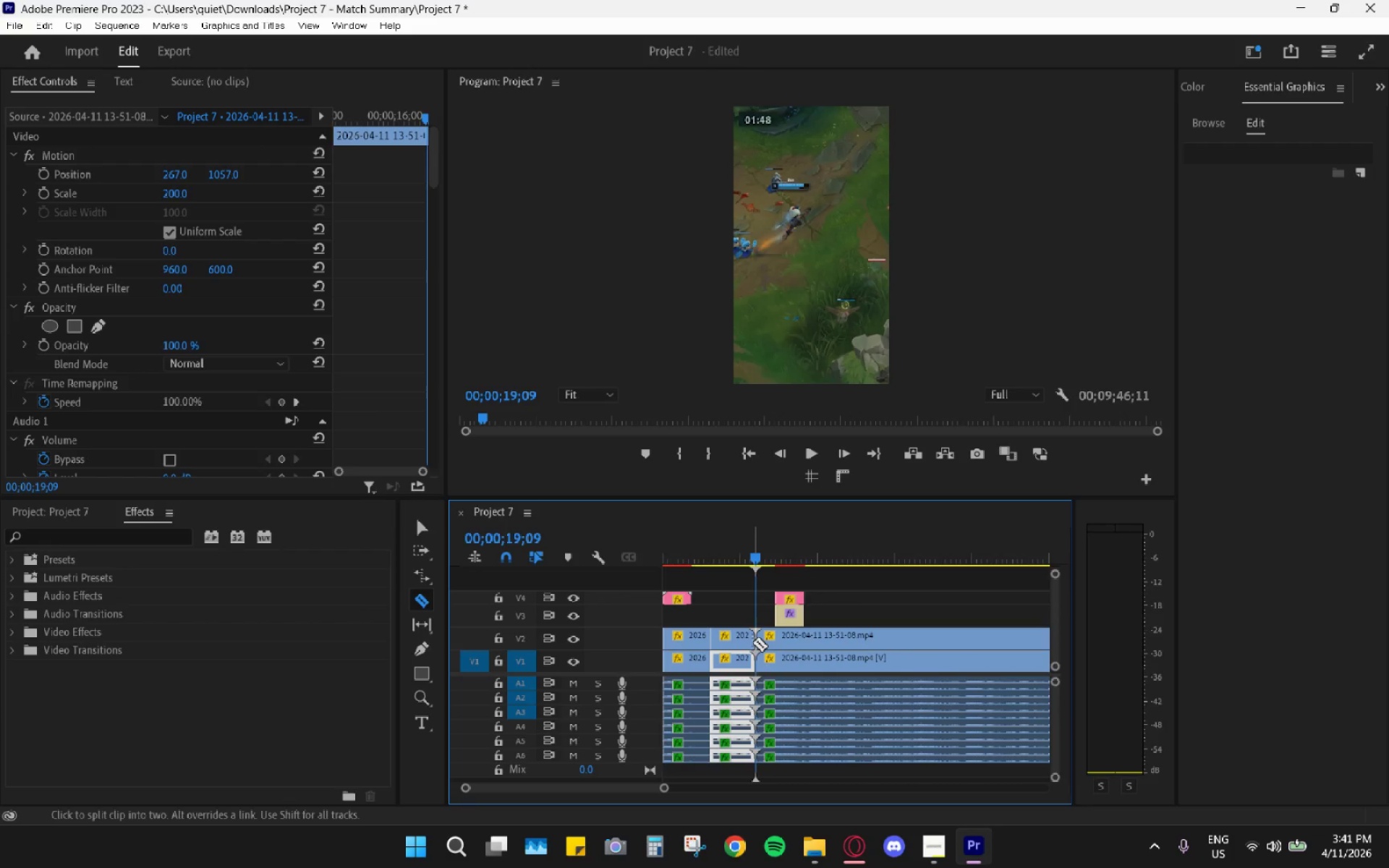 
type(vh)
 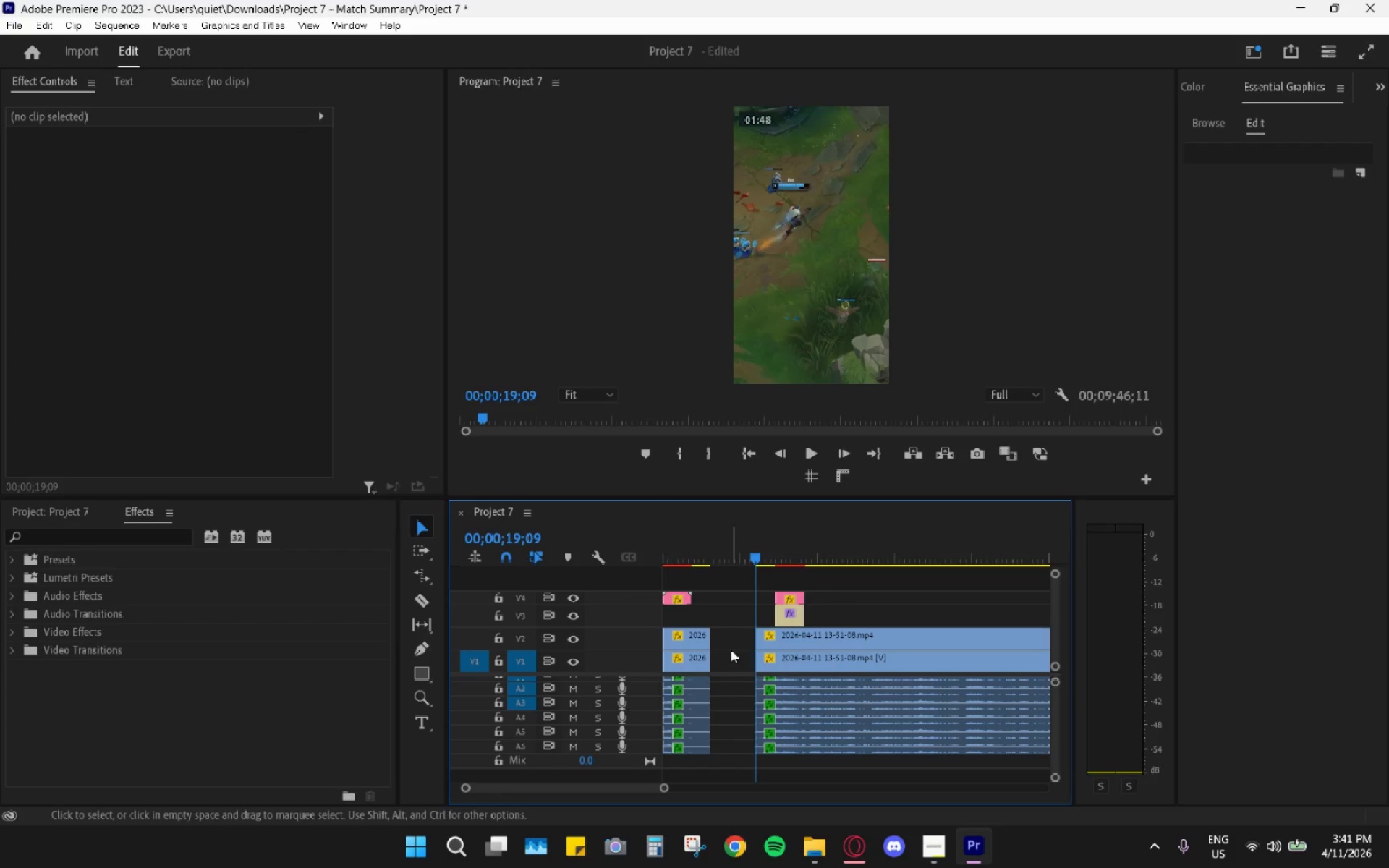 
left_click_drag(start_coordinate=[742, 606], to_coordinate=[738, 805])
 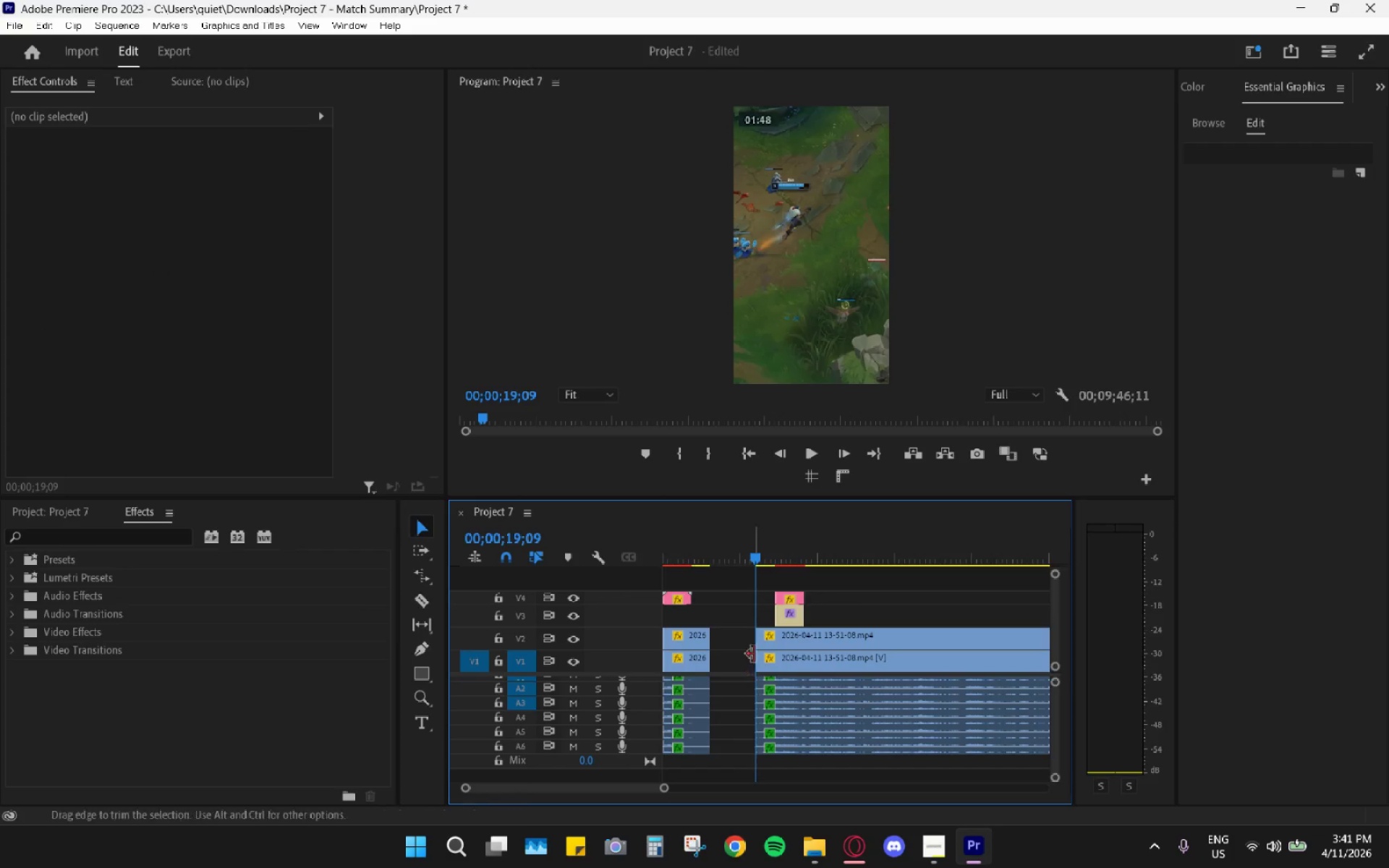 
left_click([731, 650])
 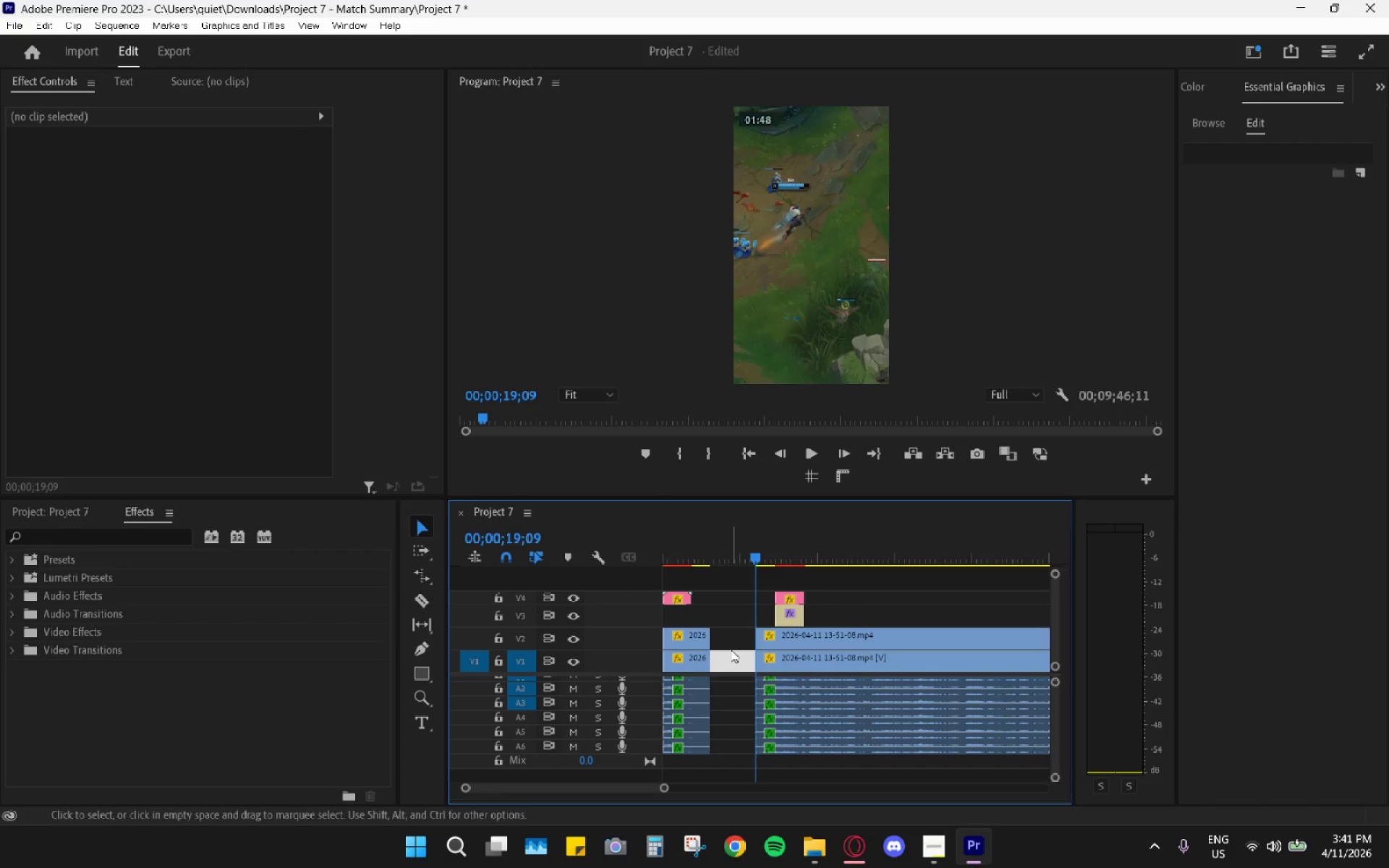 
key(H)
 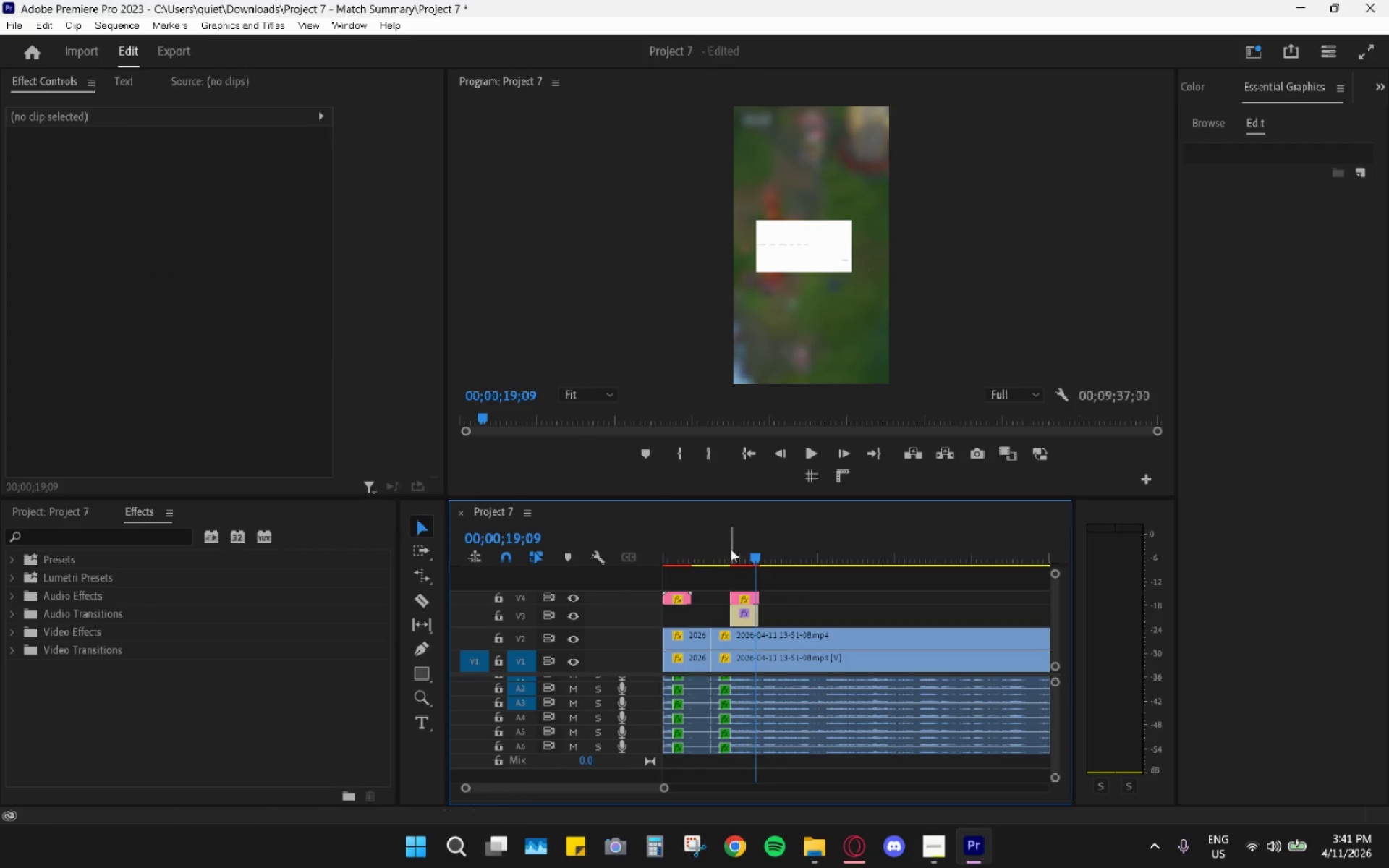 
left_click_drag(start_coordinate=[730, 543], to_coordinate=[711, 537])
 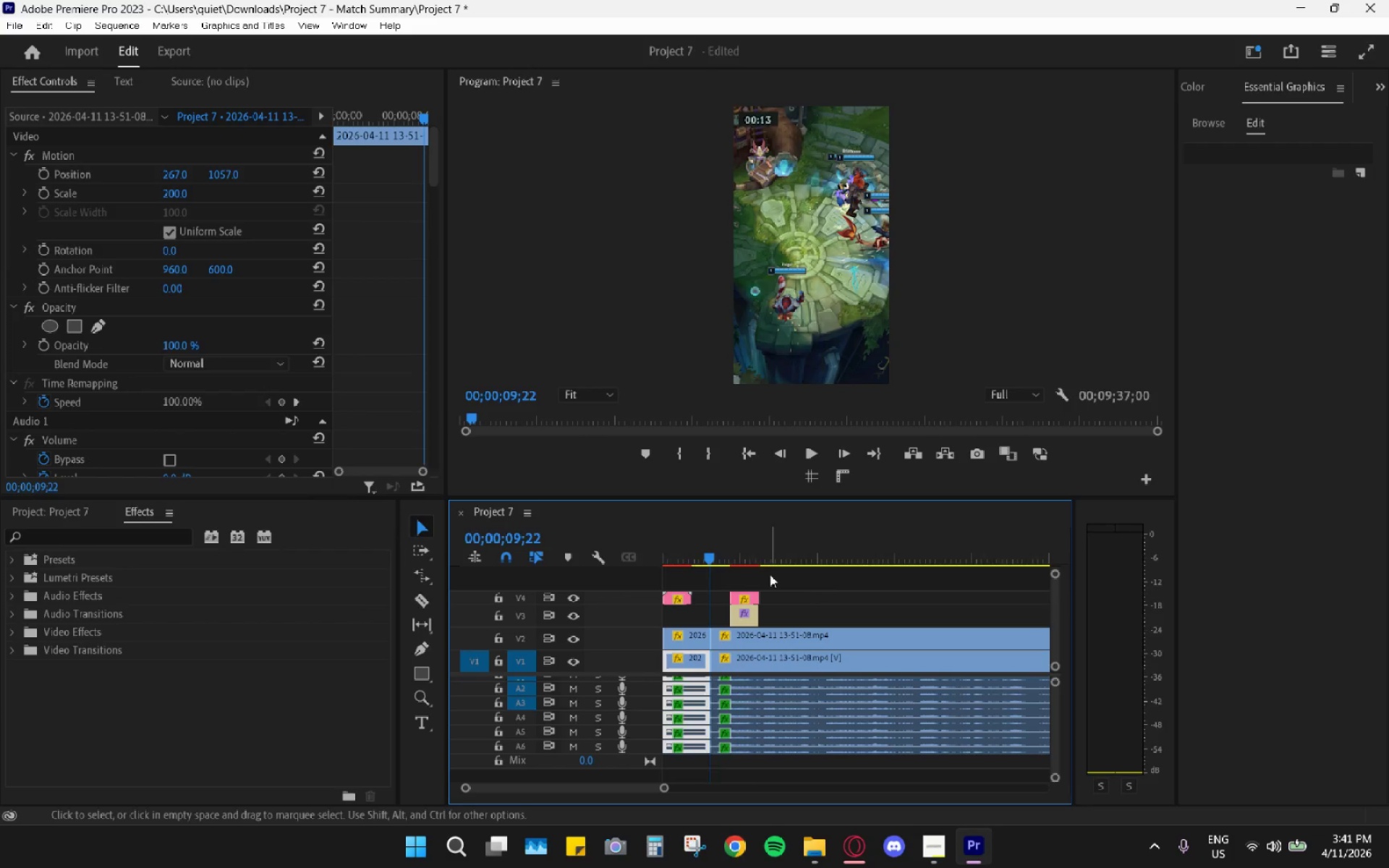 
left_click_drag(start_coordinate=[770, 574], to_coordinate=[747, 621])
 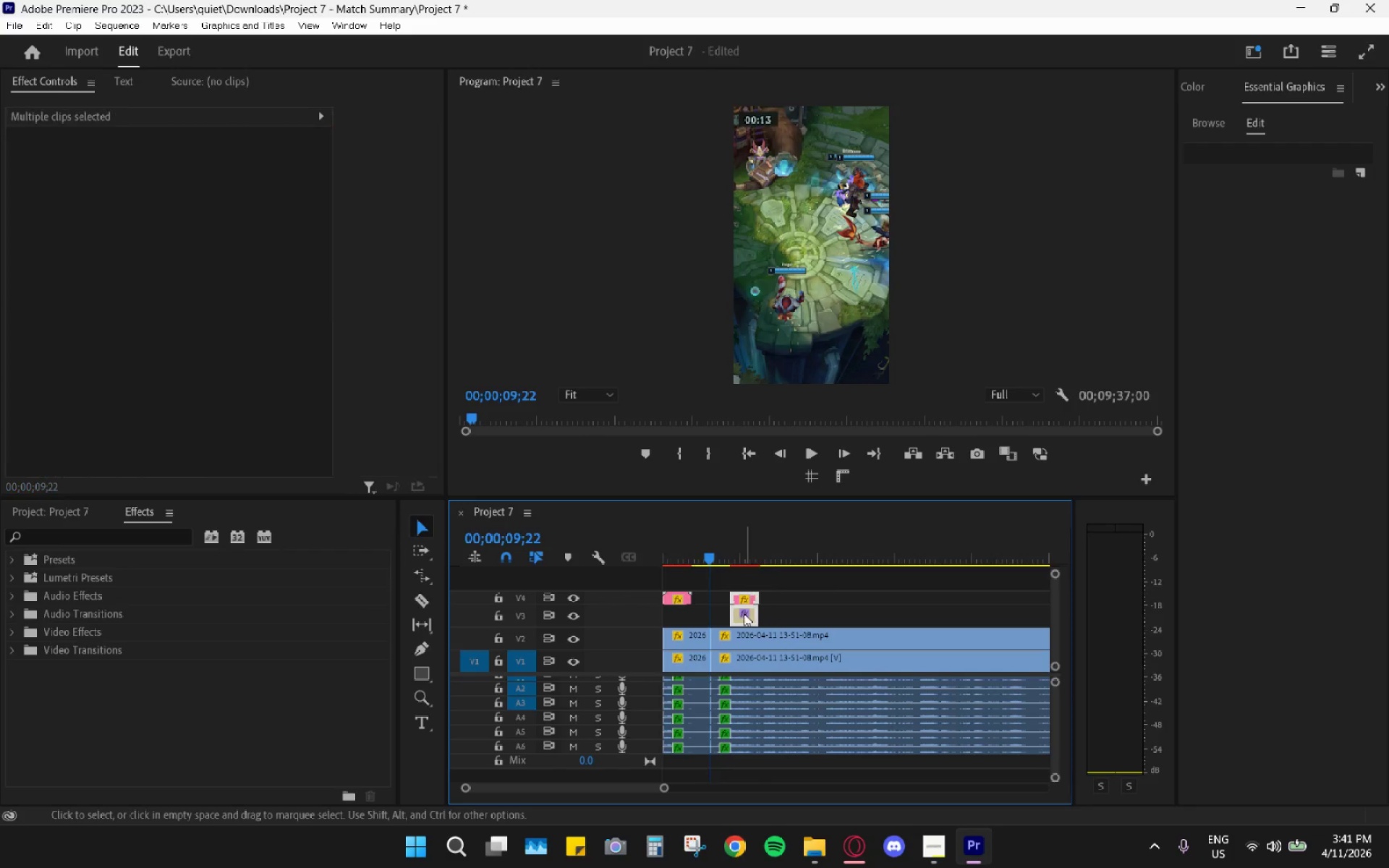 
left_click_drag(start_coordinate=[744, 613], to_coordinate=[731, 616])
 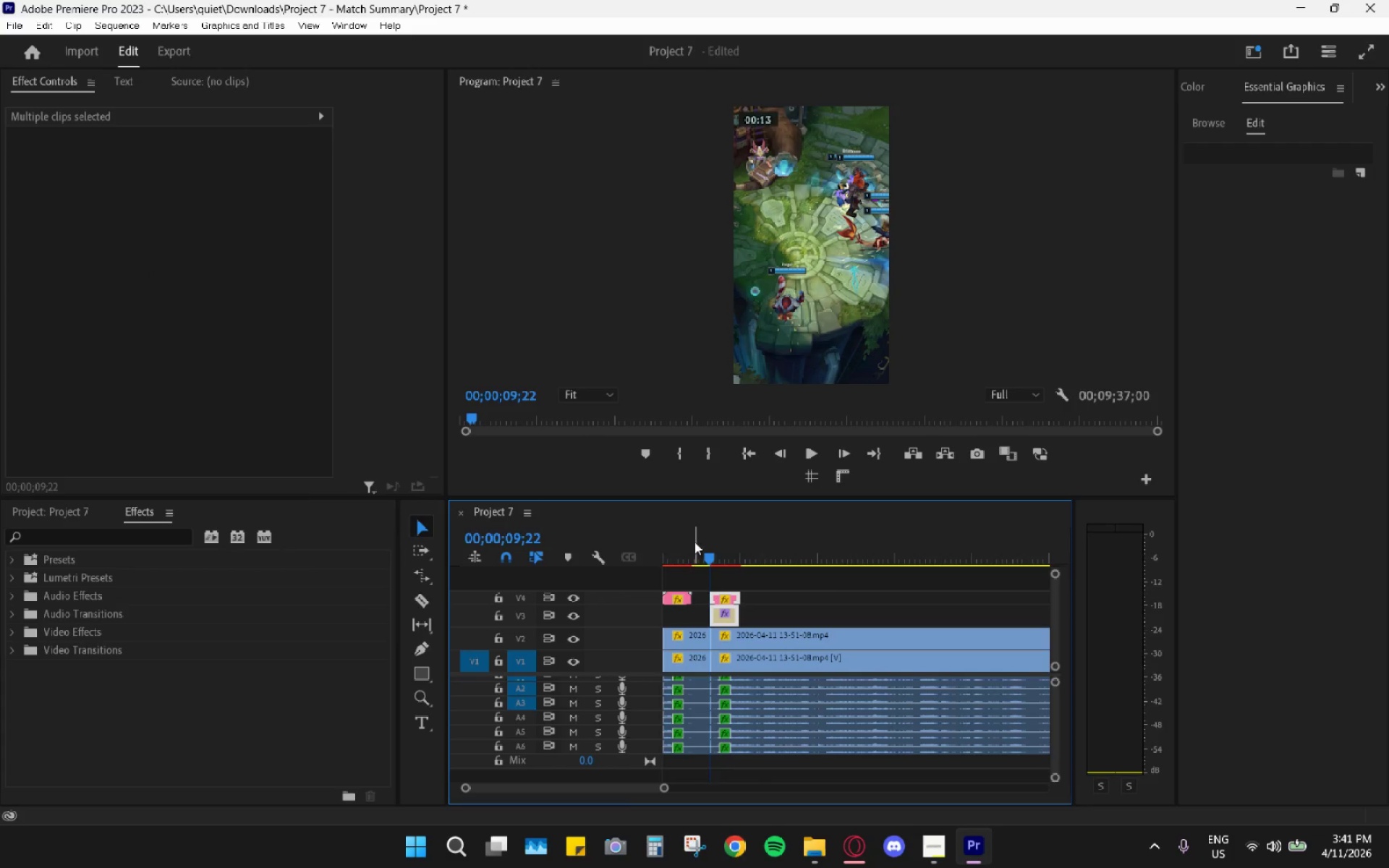 
left_click([693, 529])
 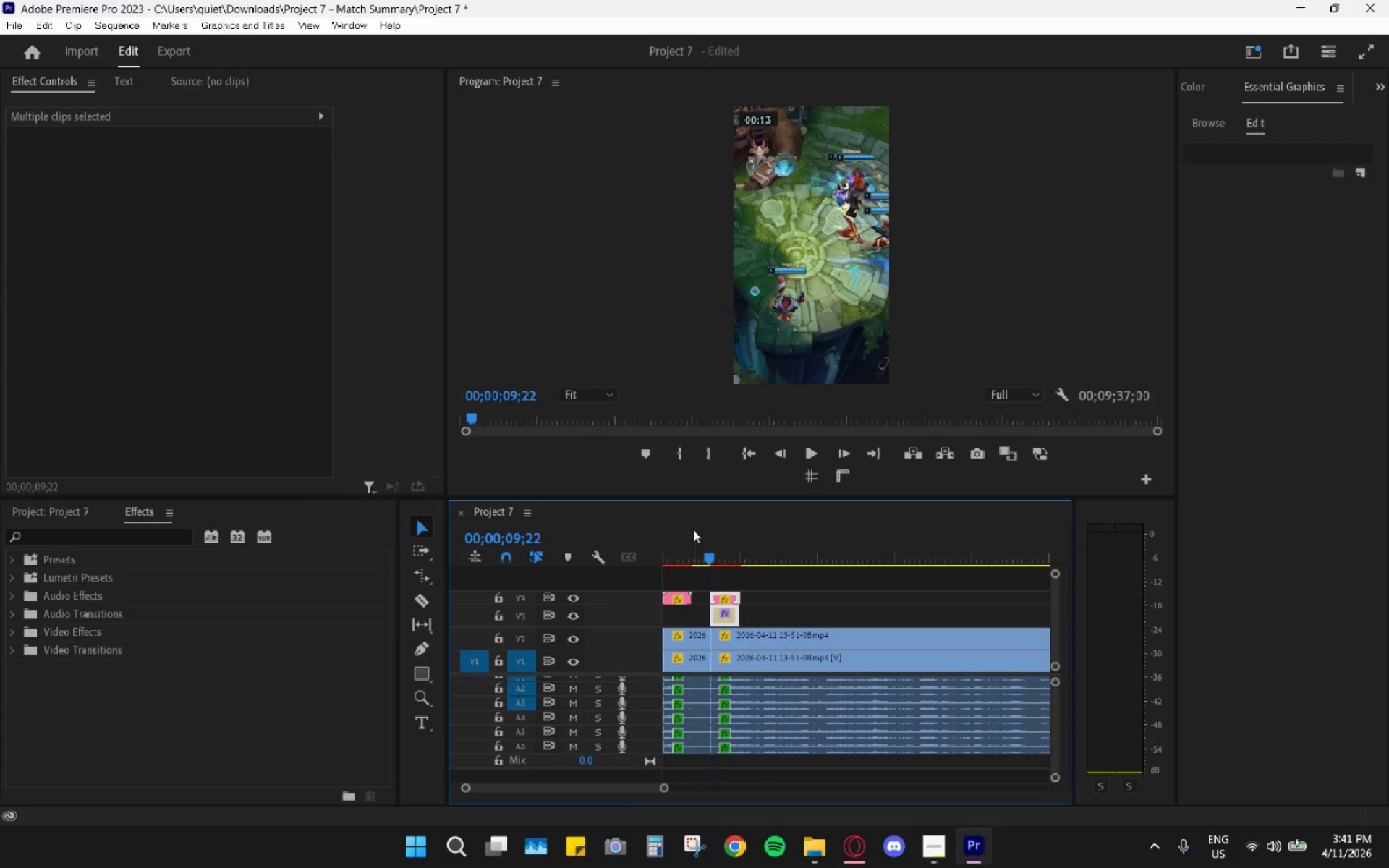 
key(Space)
 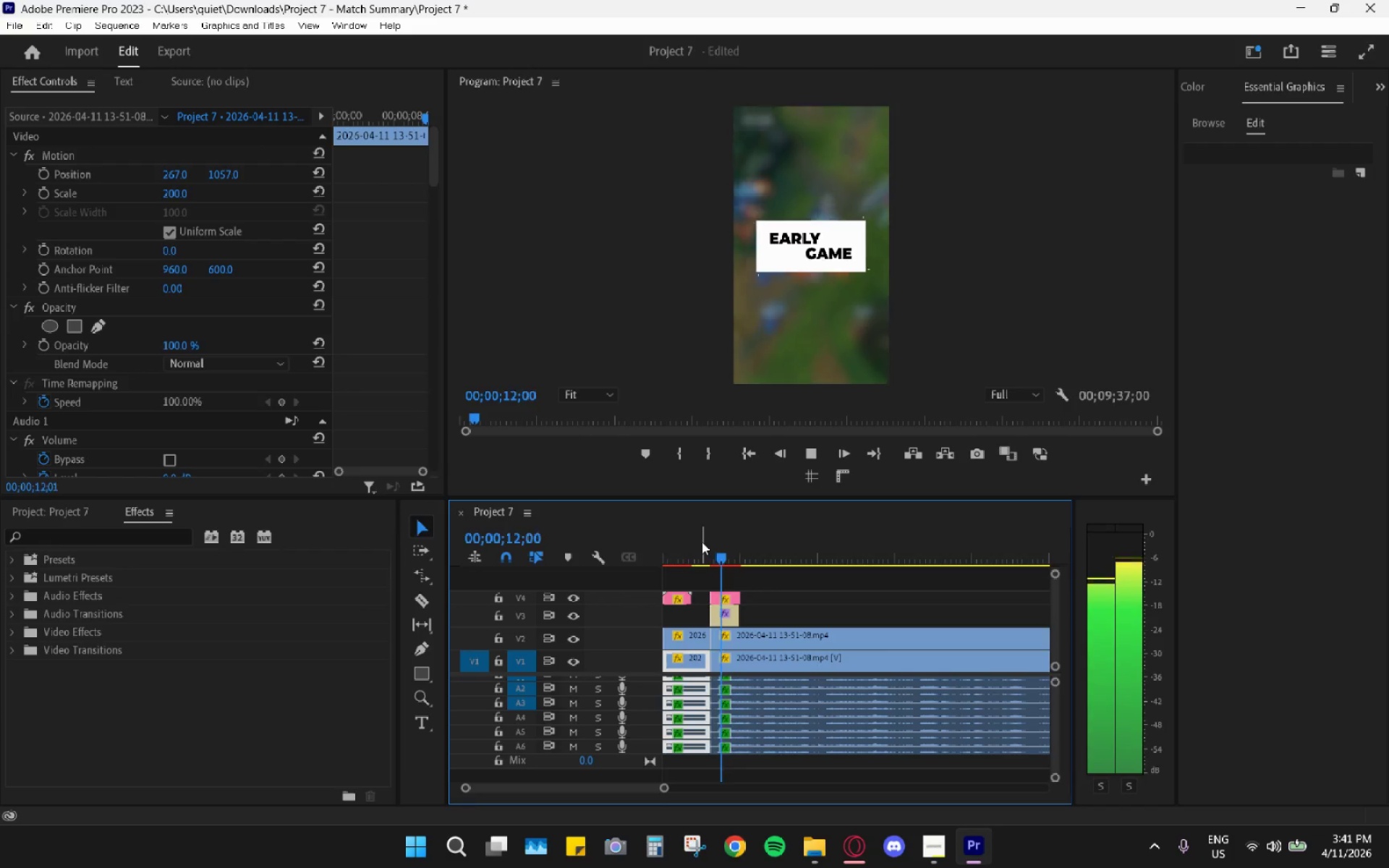 
wait(11.17)
 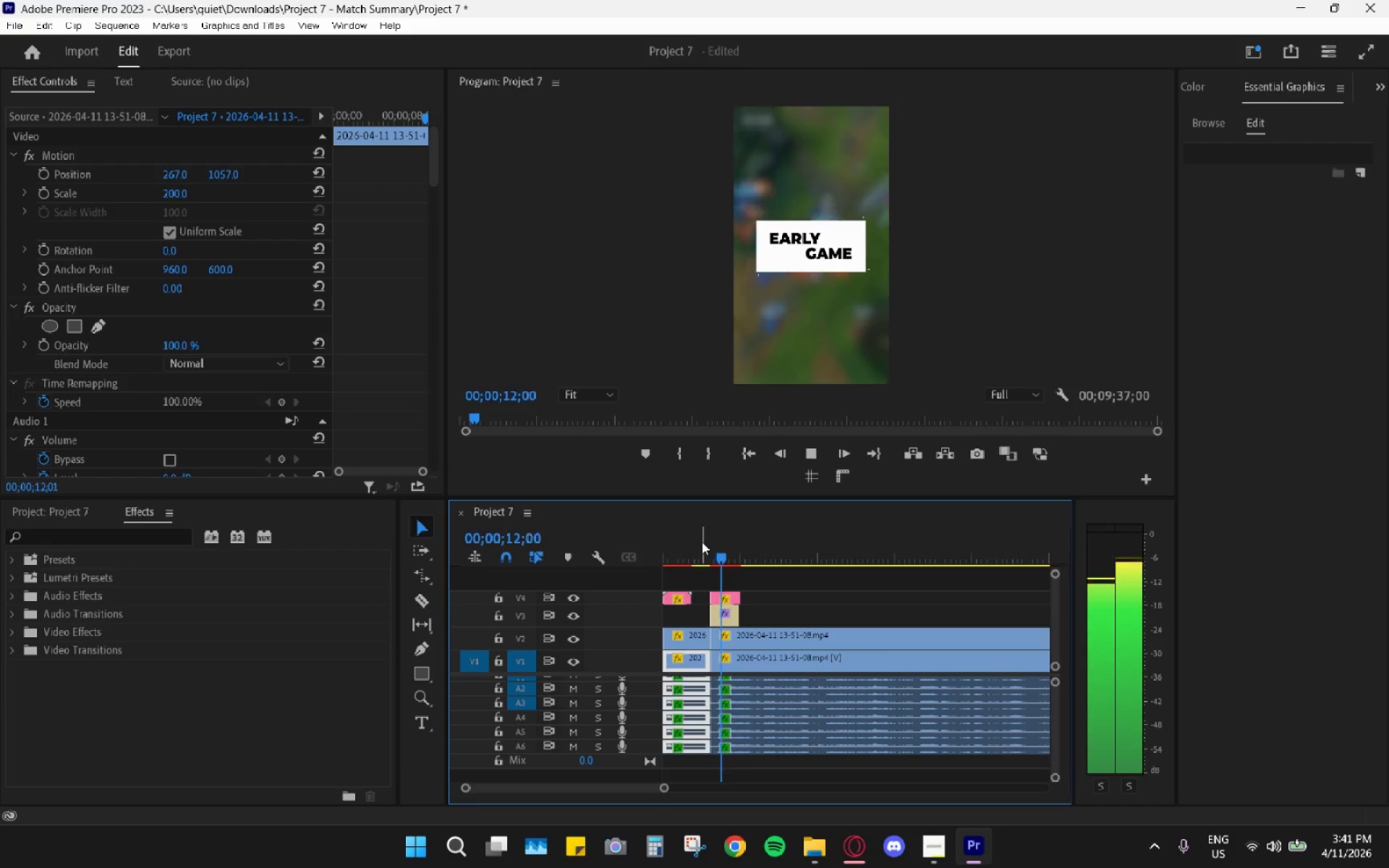 
key(Space)
 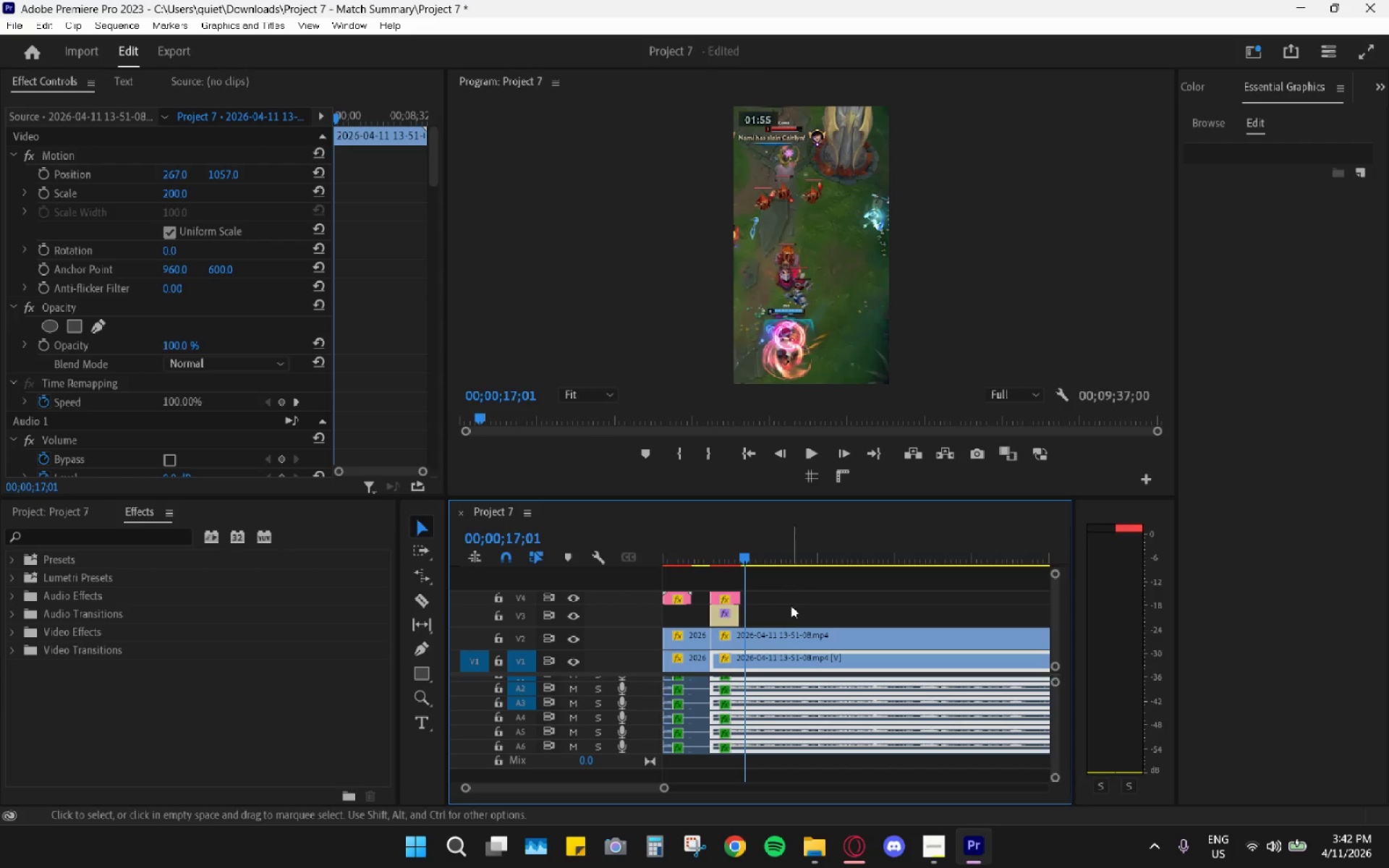 
wait(5.64)
 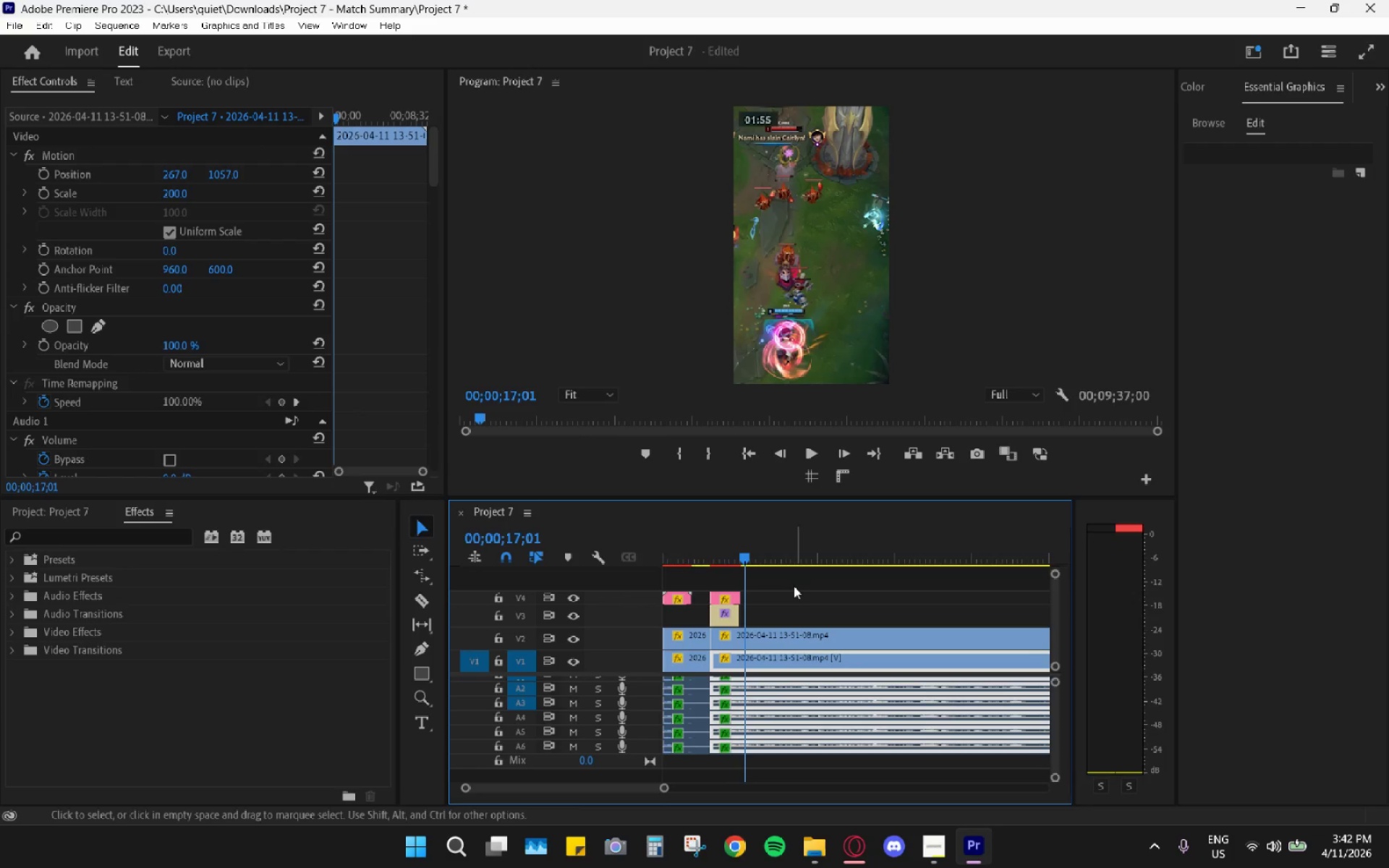 
key(Control+Z)
 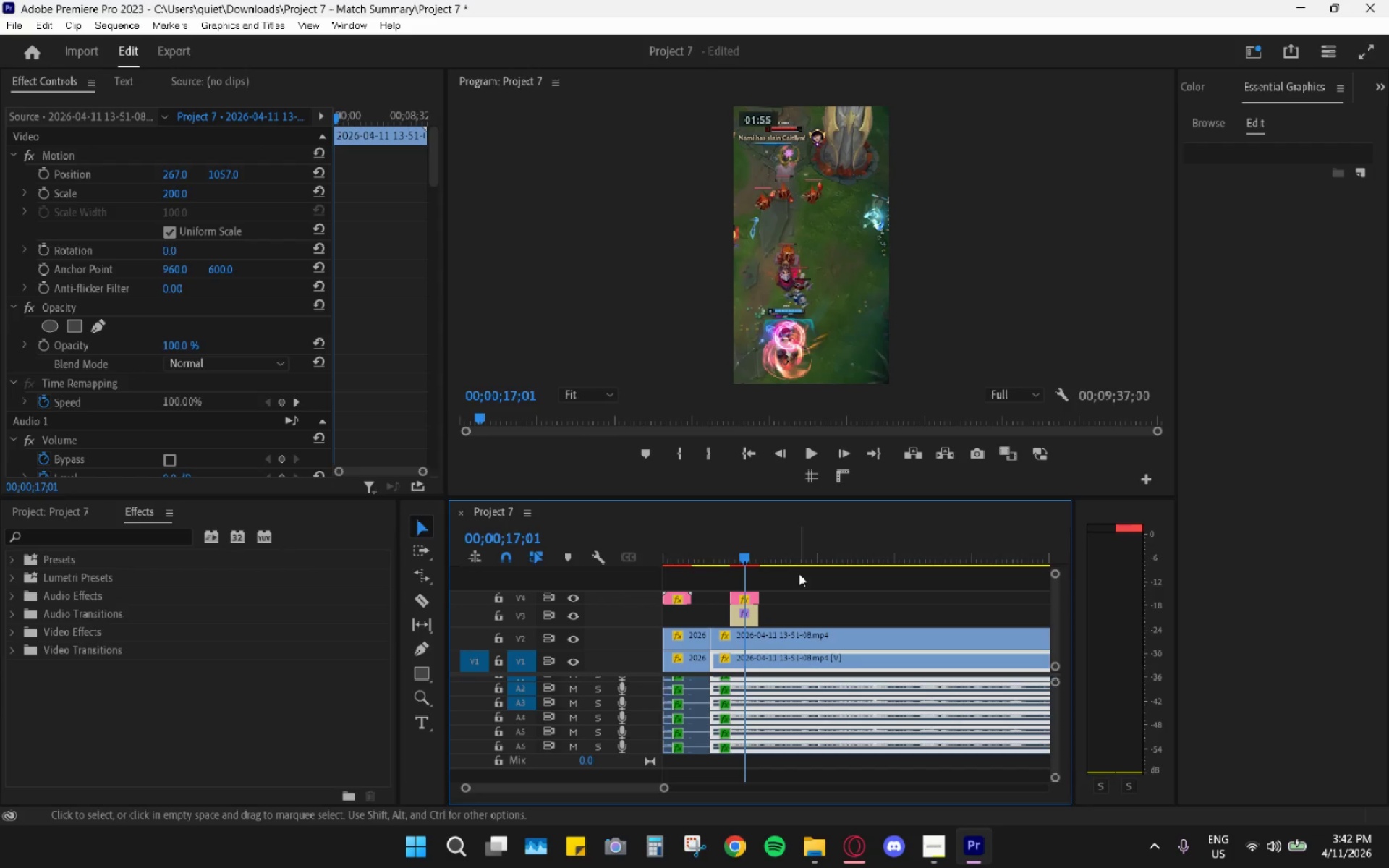 
key(Control+Z)
 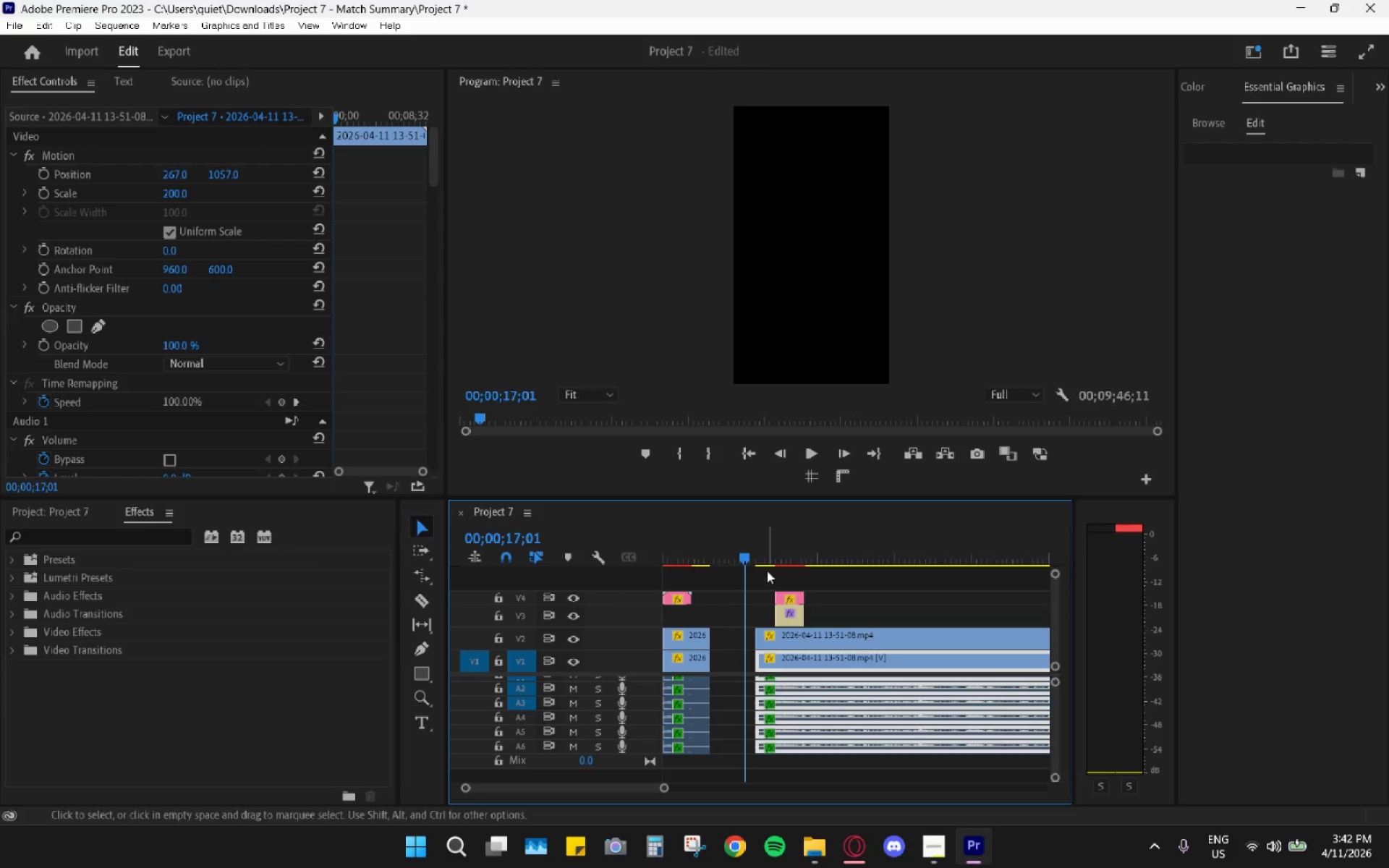 
left_click([769, 547])
 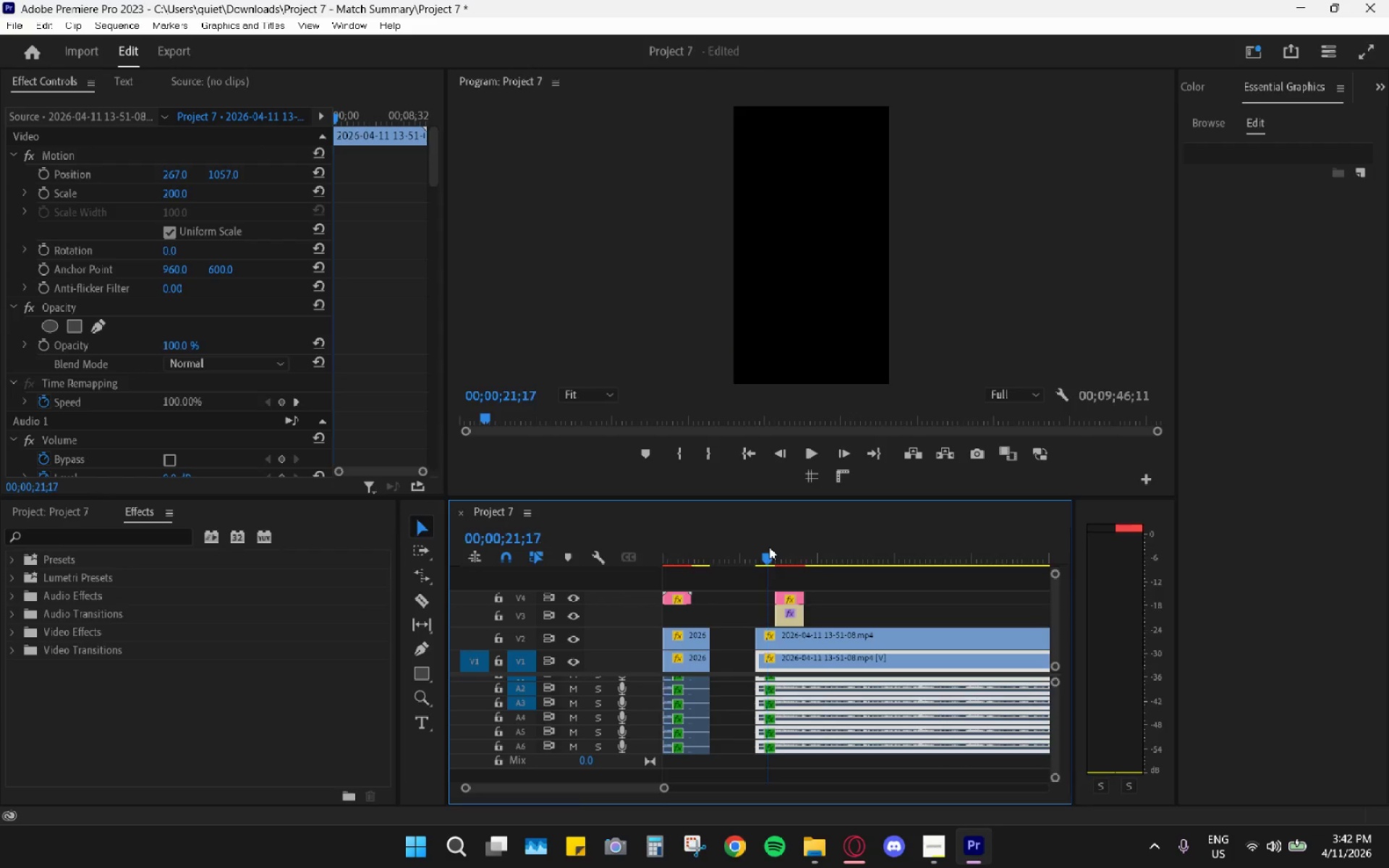 
left_click_drag(start_coordinate=[769, 546], to_coordinate=[763, 545])
 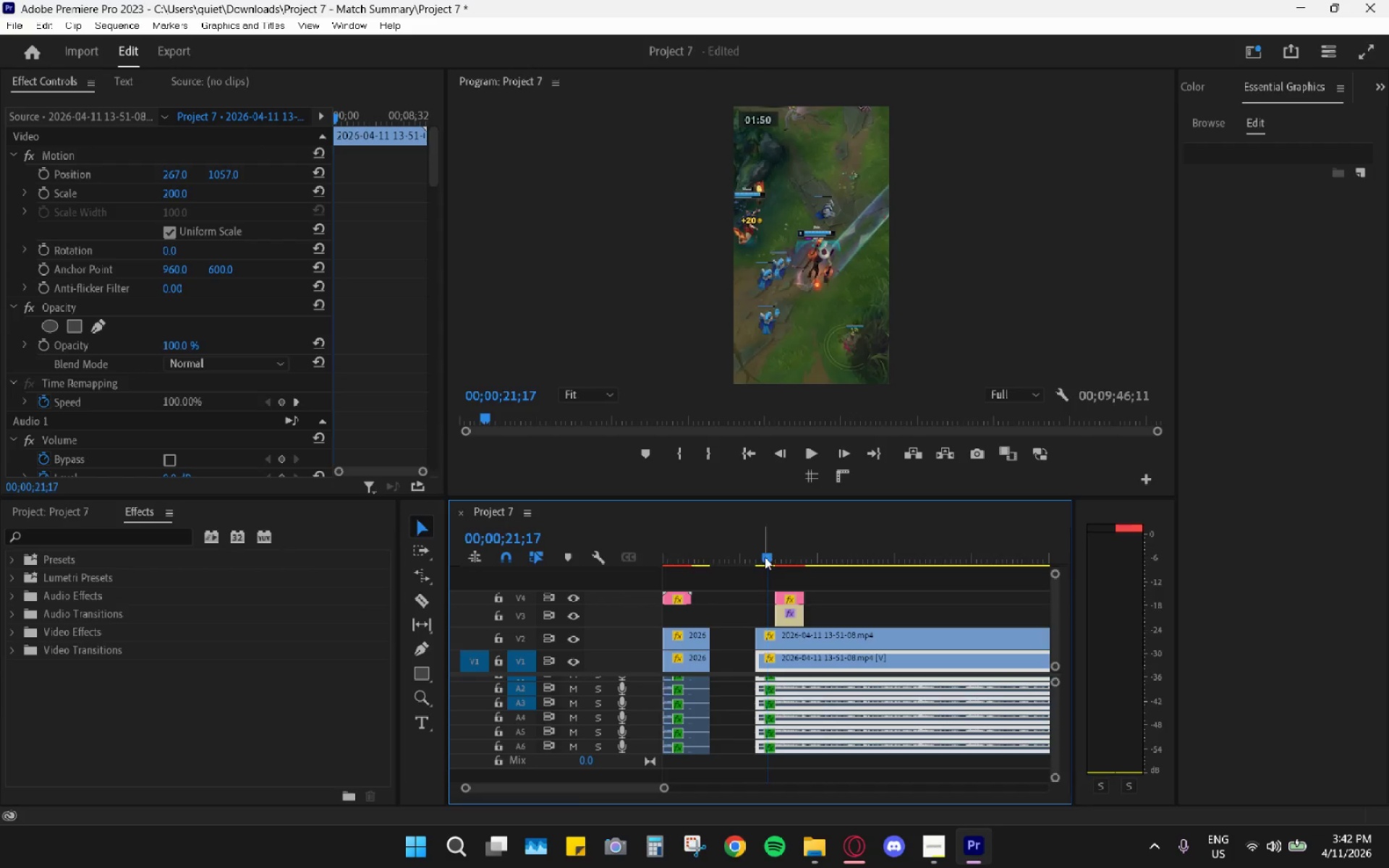 
left_click_drag(start_coordinate=[765, 557], to_coordinate=[757, 556])
 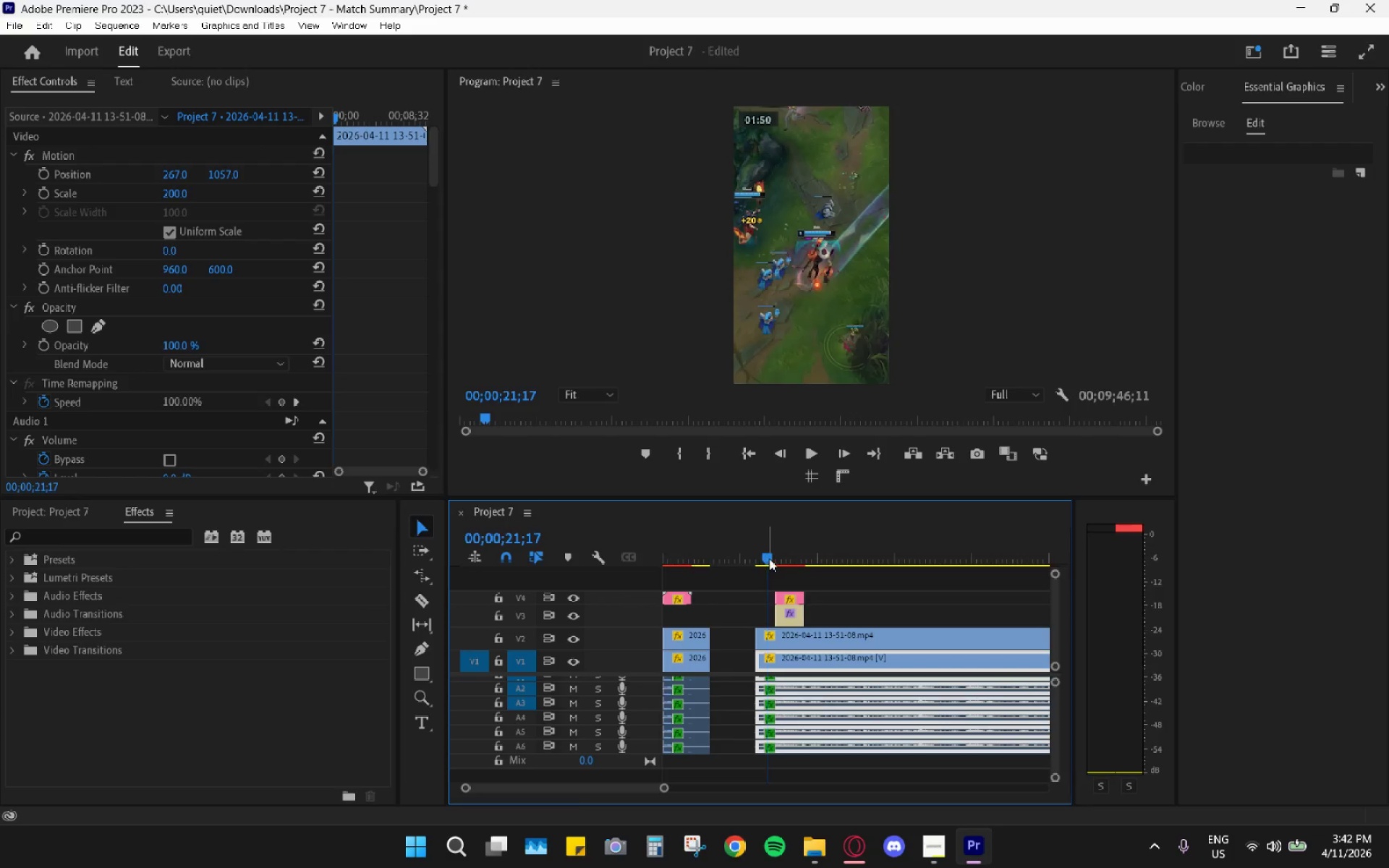 
left_click_drag(start_coordinate=[770, 560], to_coordinate=[759, 558])
 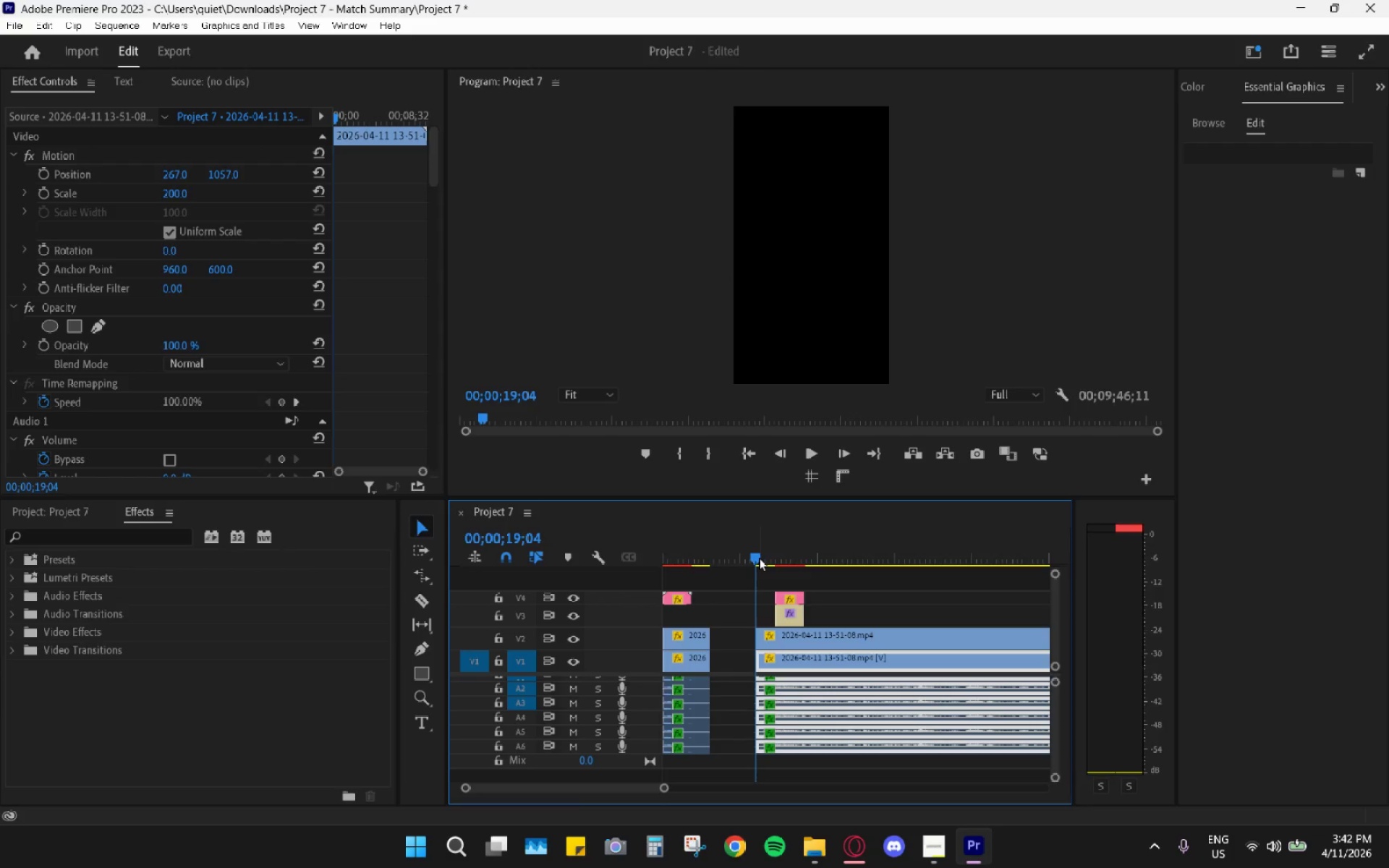 
key(Space)
 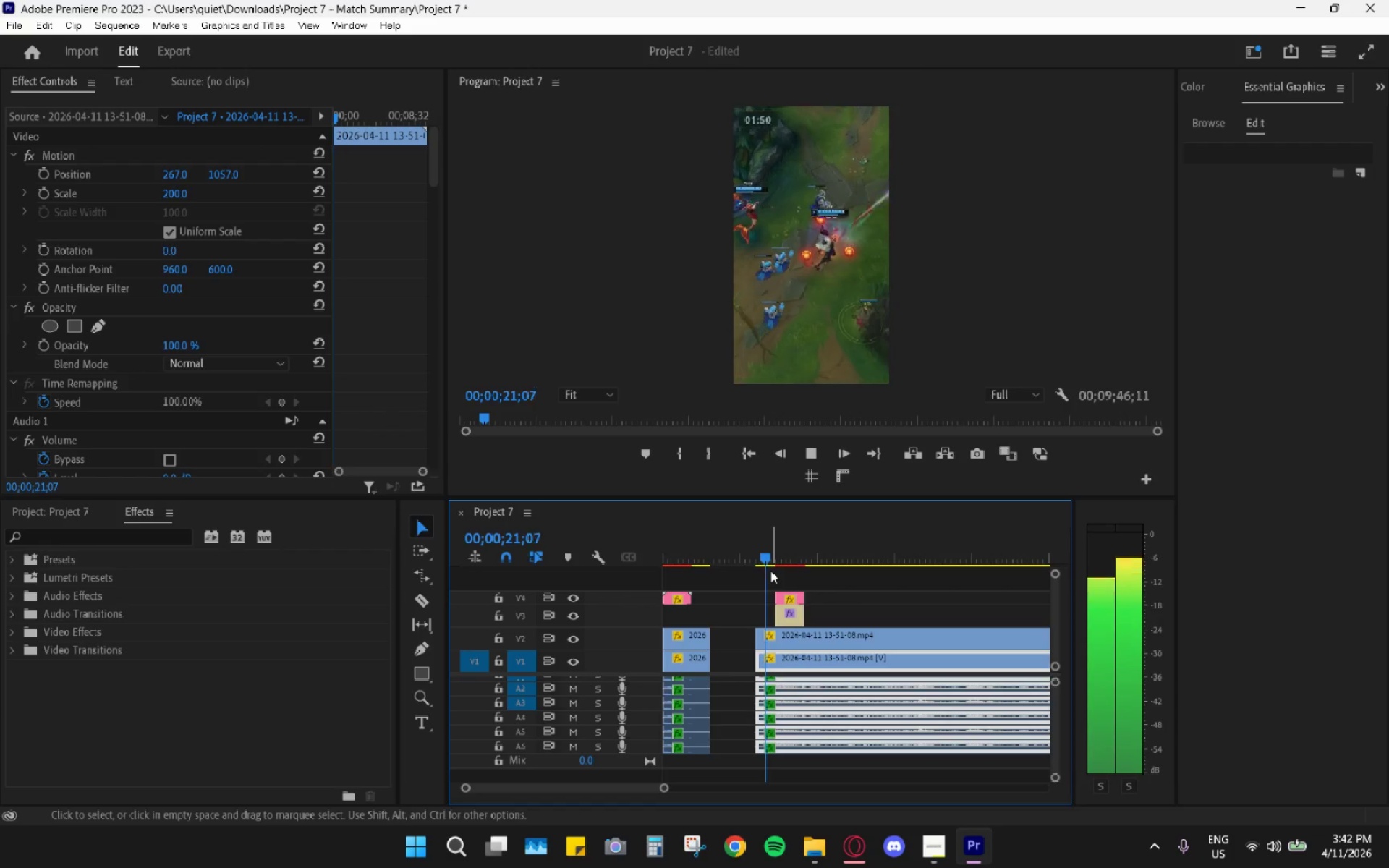 
key(Space)
 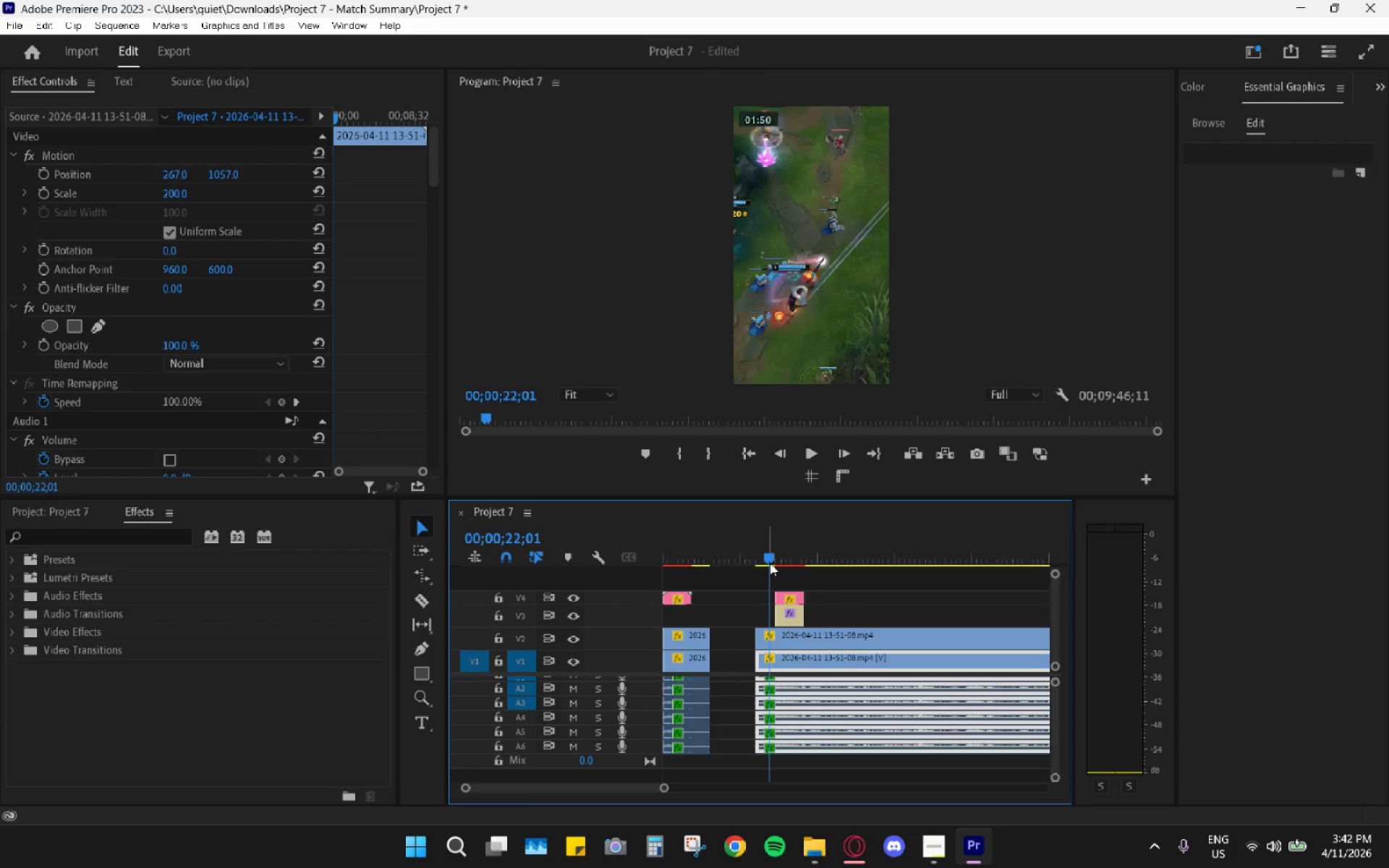 
left_click_drag(start_coordinate=[766, 560], to_coordinate=[767, 563])
 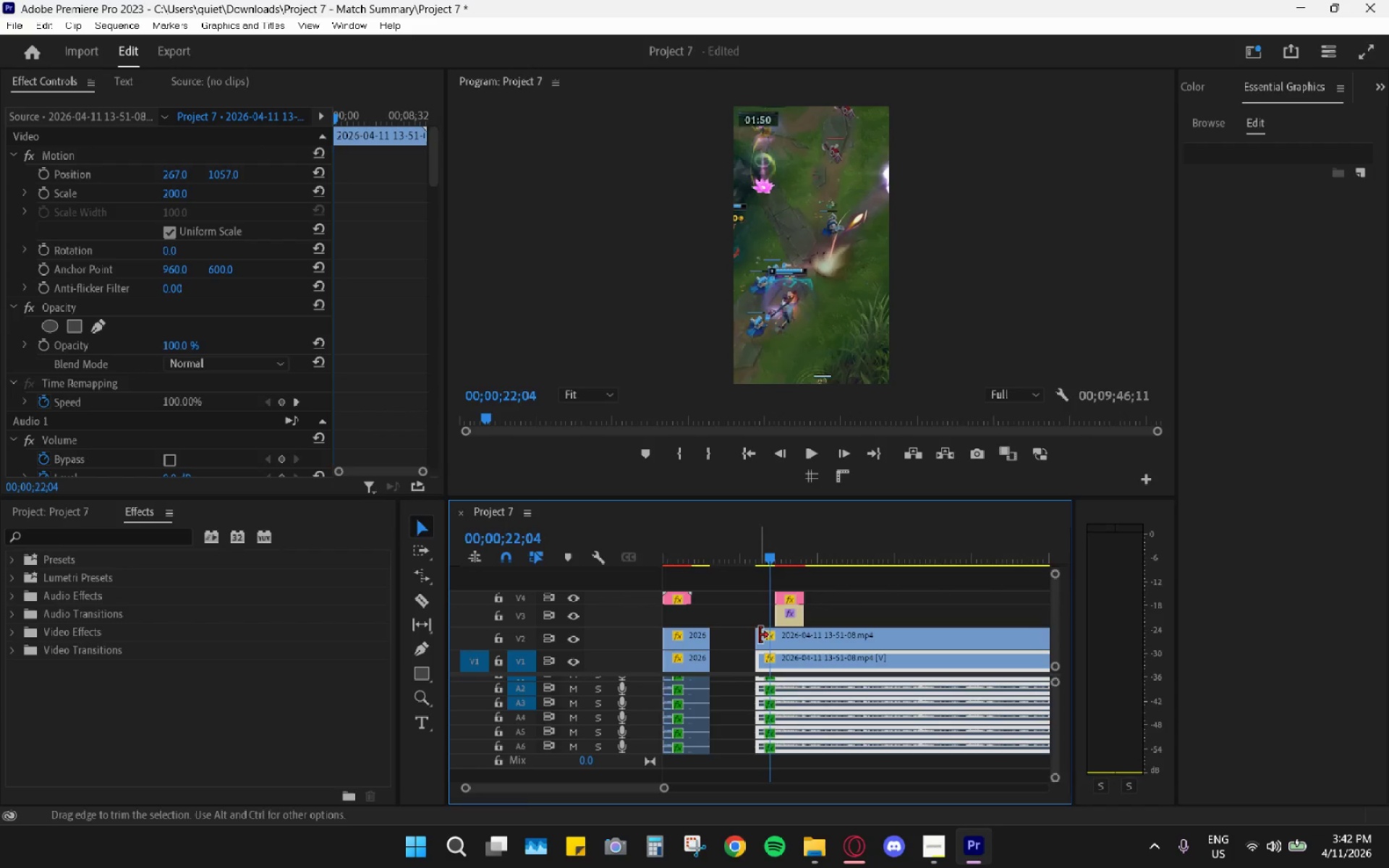 
left_click_drag(start_coordinate=[760, 637], to_coordinate=[733, 631])
 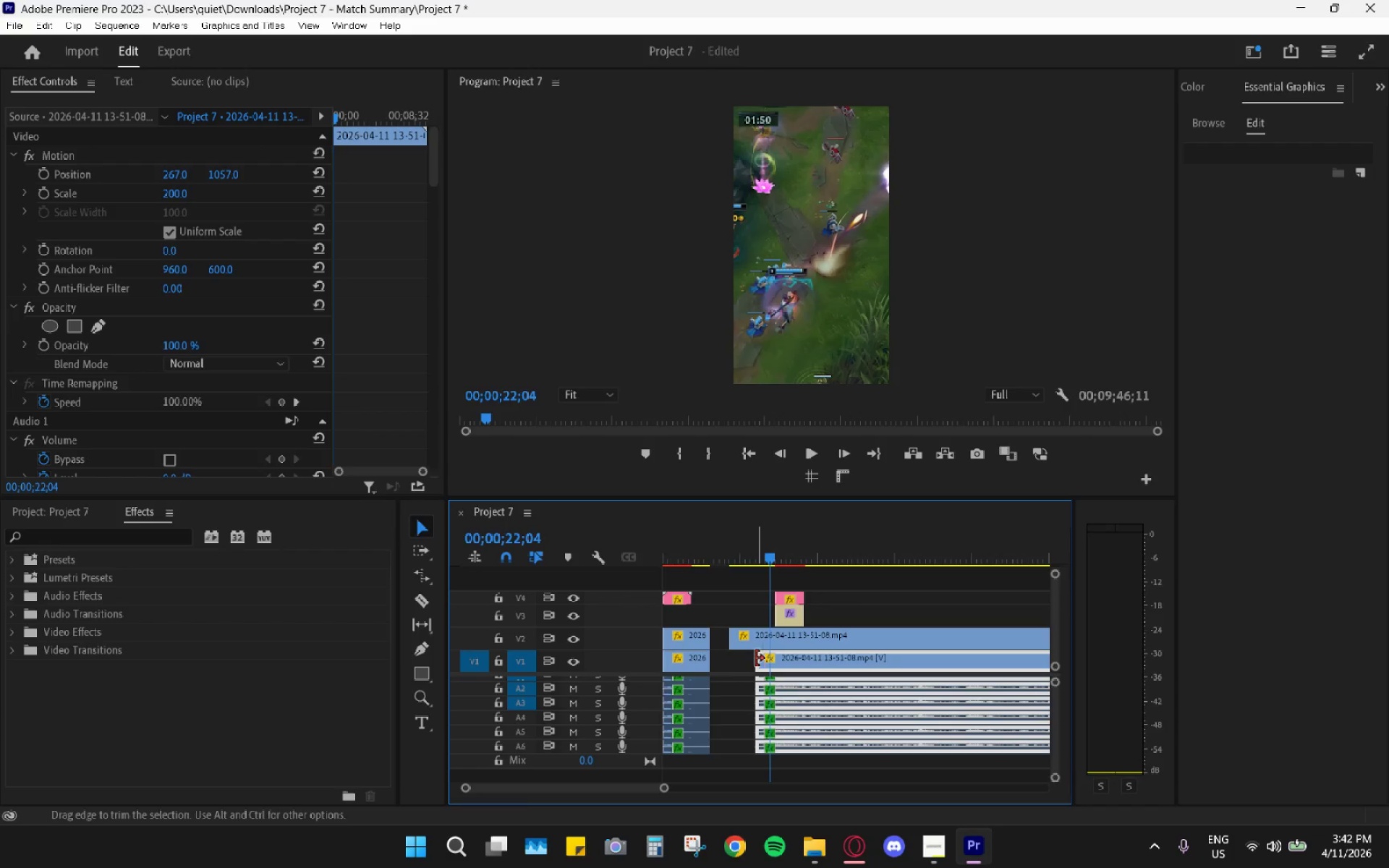 
left_click_drag(start_coordinate=[757, 662], to_coordinate=[730, 657])
 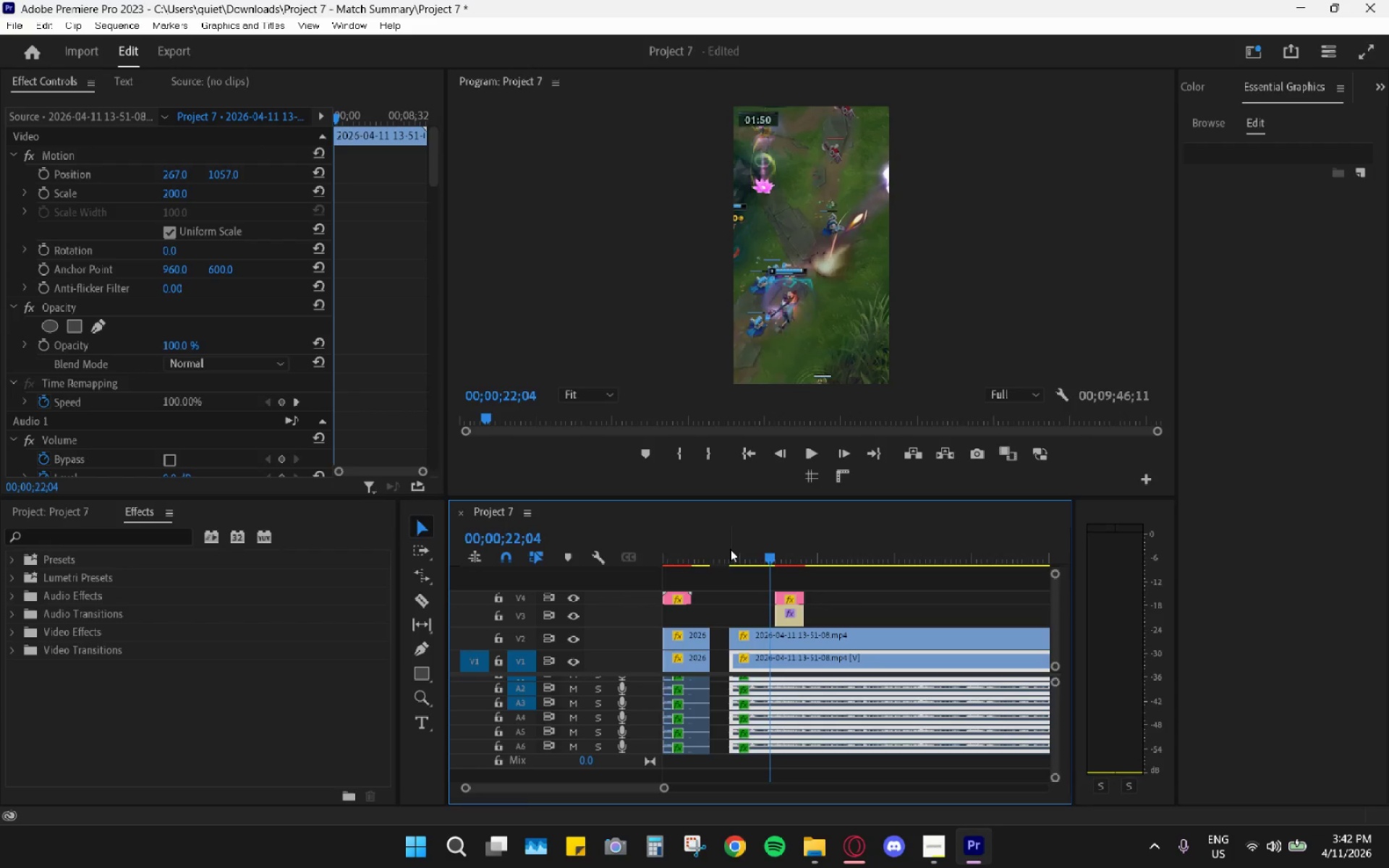 
left_click_drag(start_coordinate=[729, 549], to_coordinate=[733, 552])
 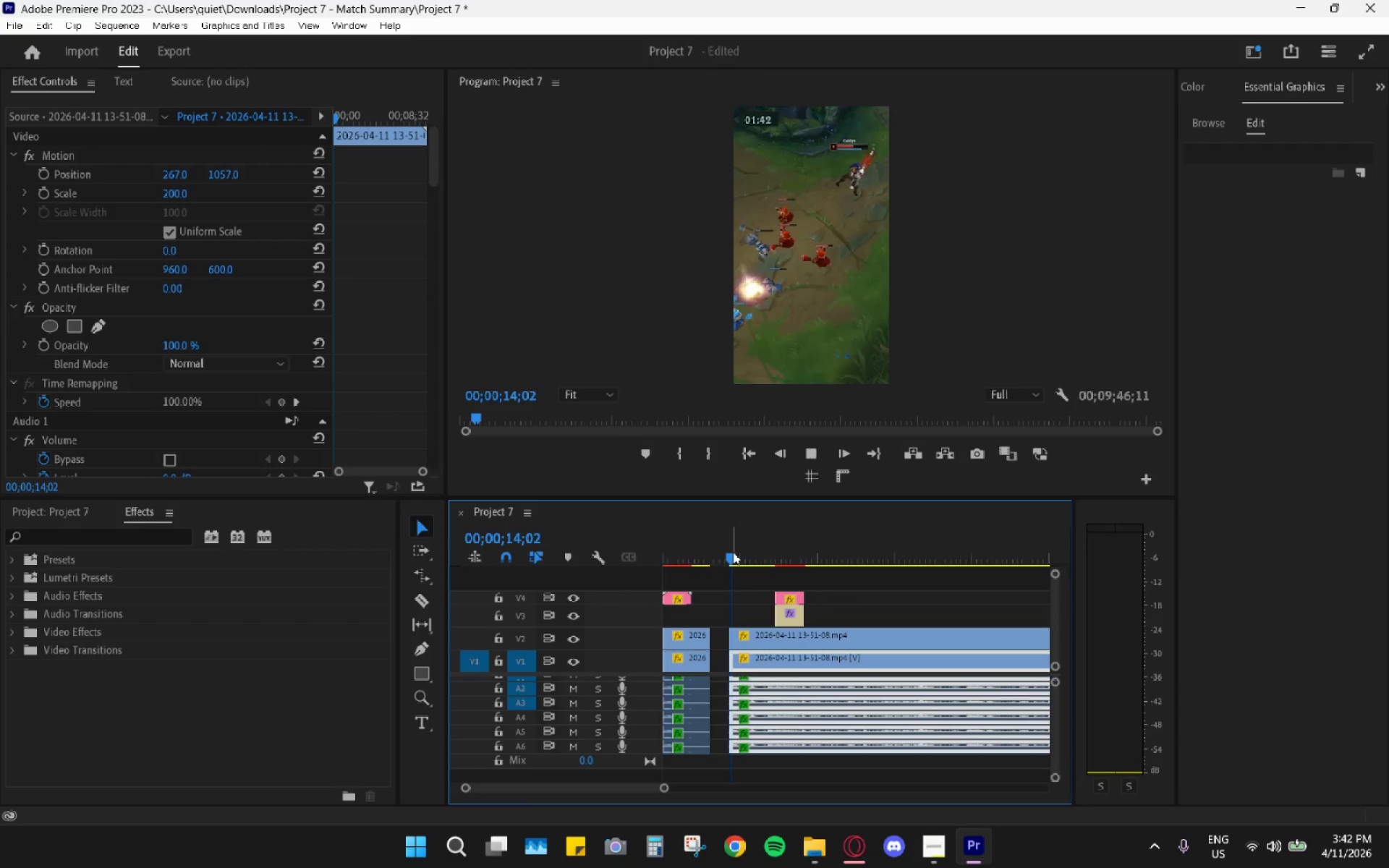 
key(Space)
 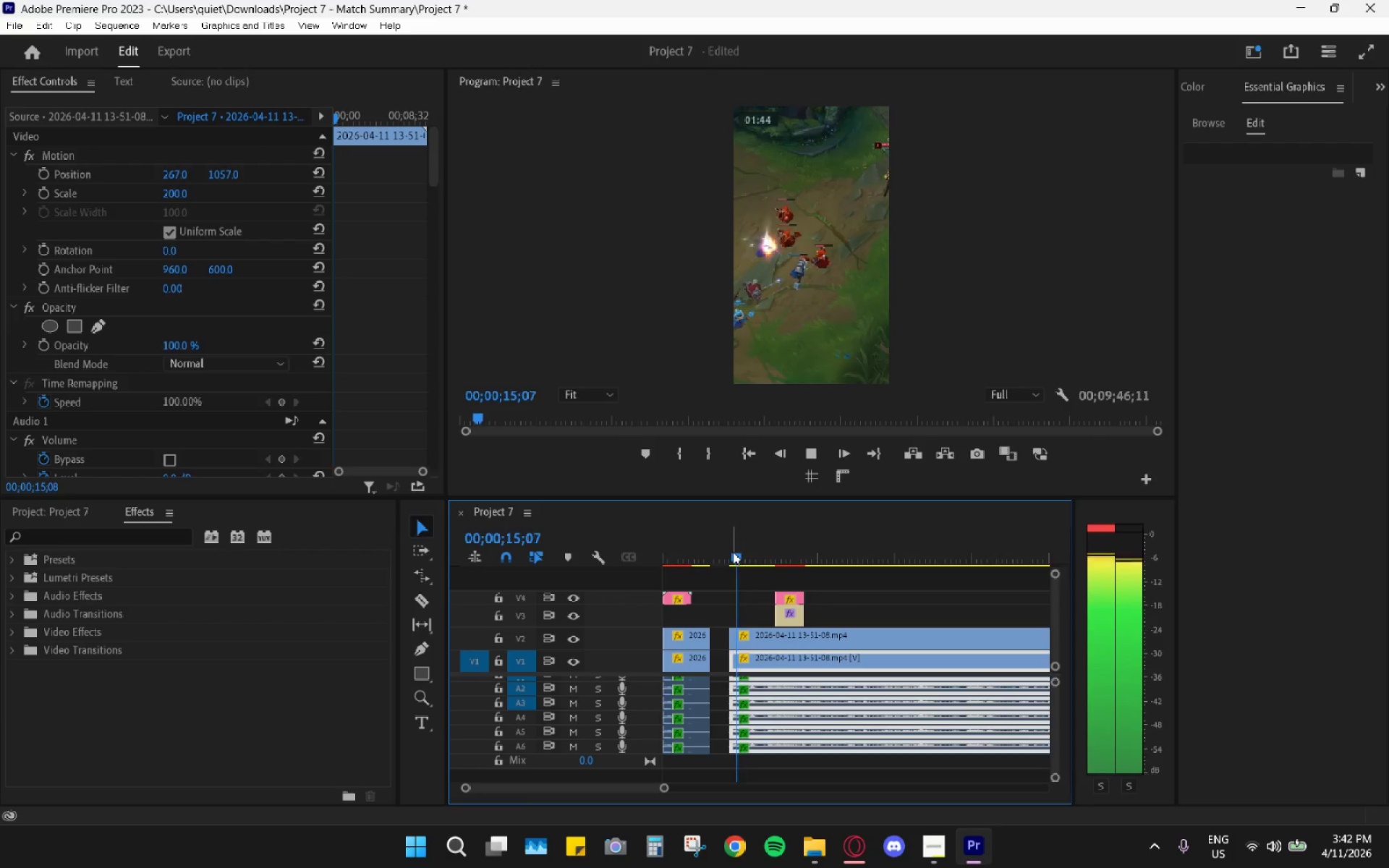 
key(Space)
 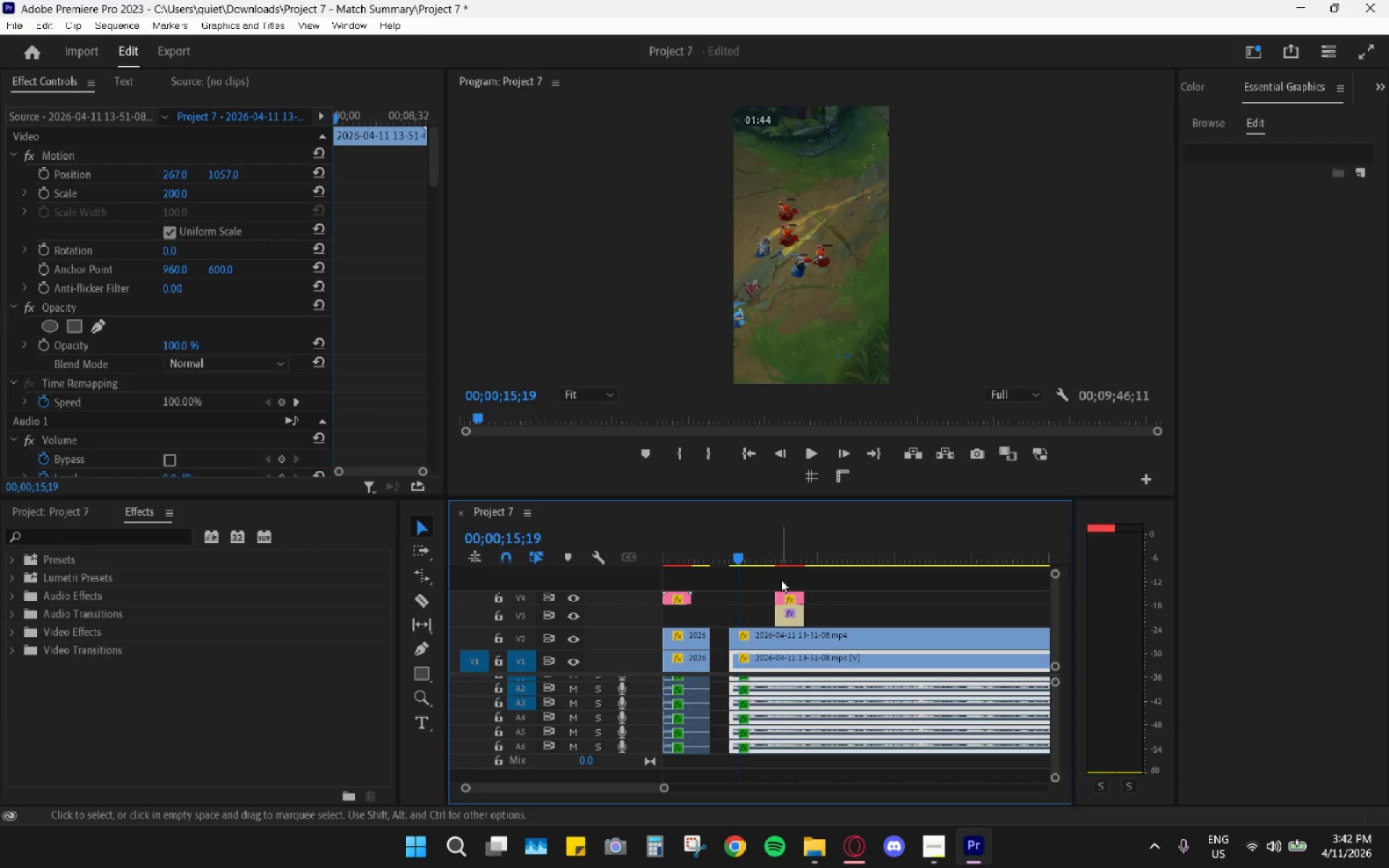 
left_click_drag(start_coordinate=[781, 579], to_coordinate=[795, 621])
 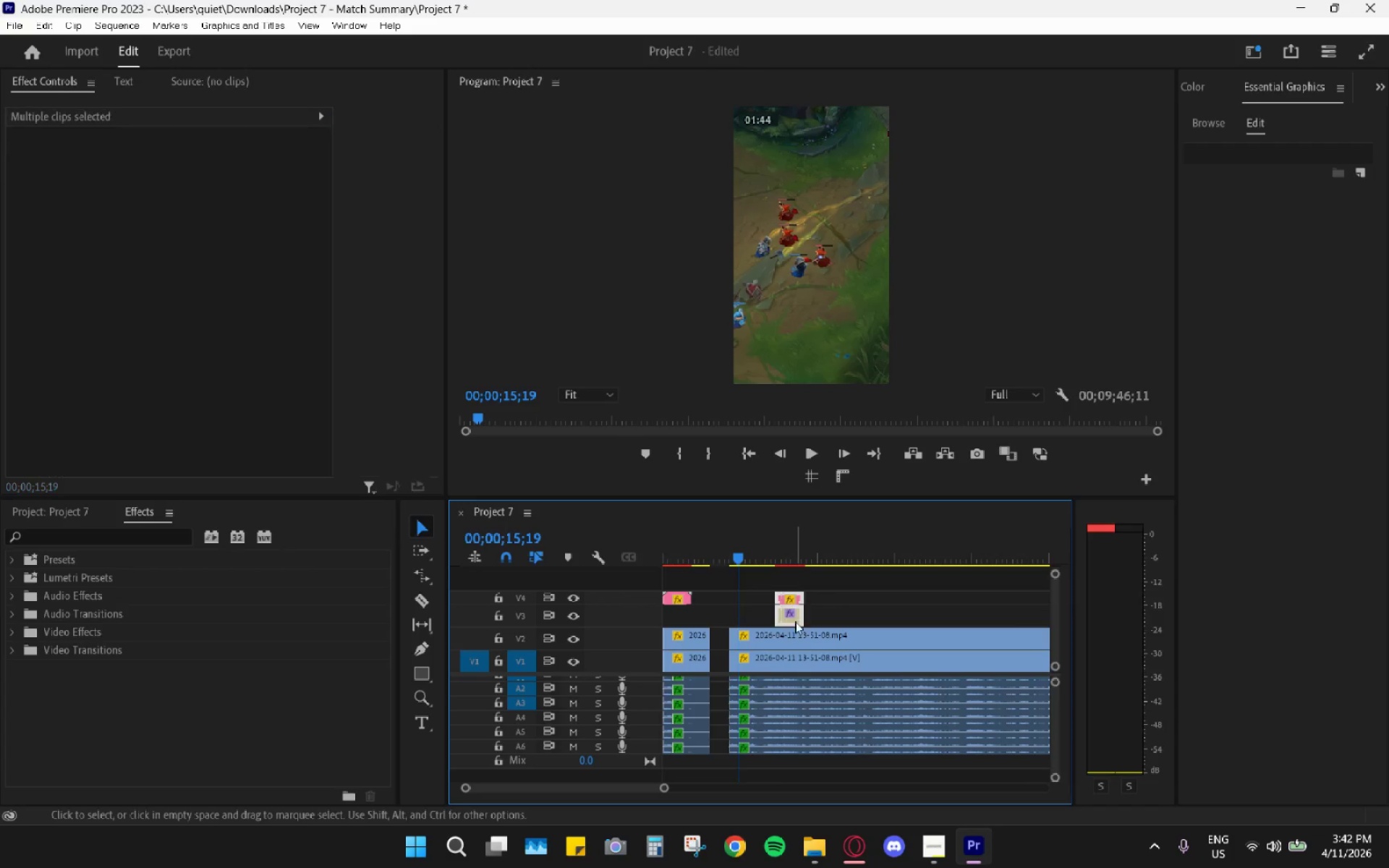 
left_click_drag(start_coordinate=[795, 621], to_coordinate=[744, 624])
 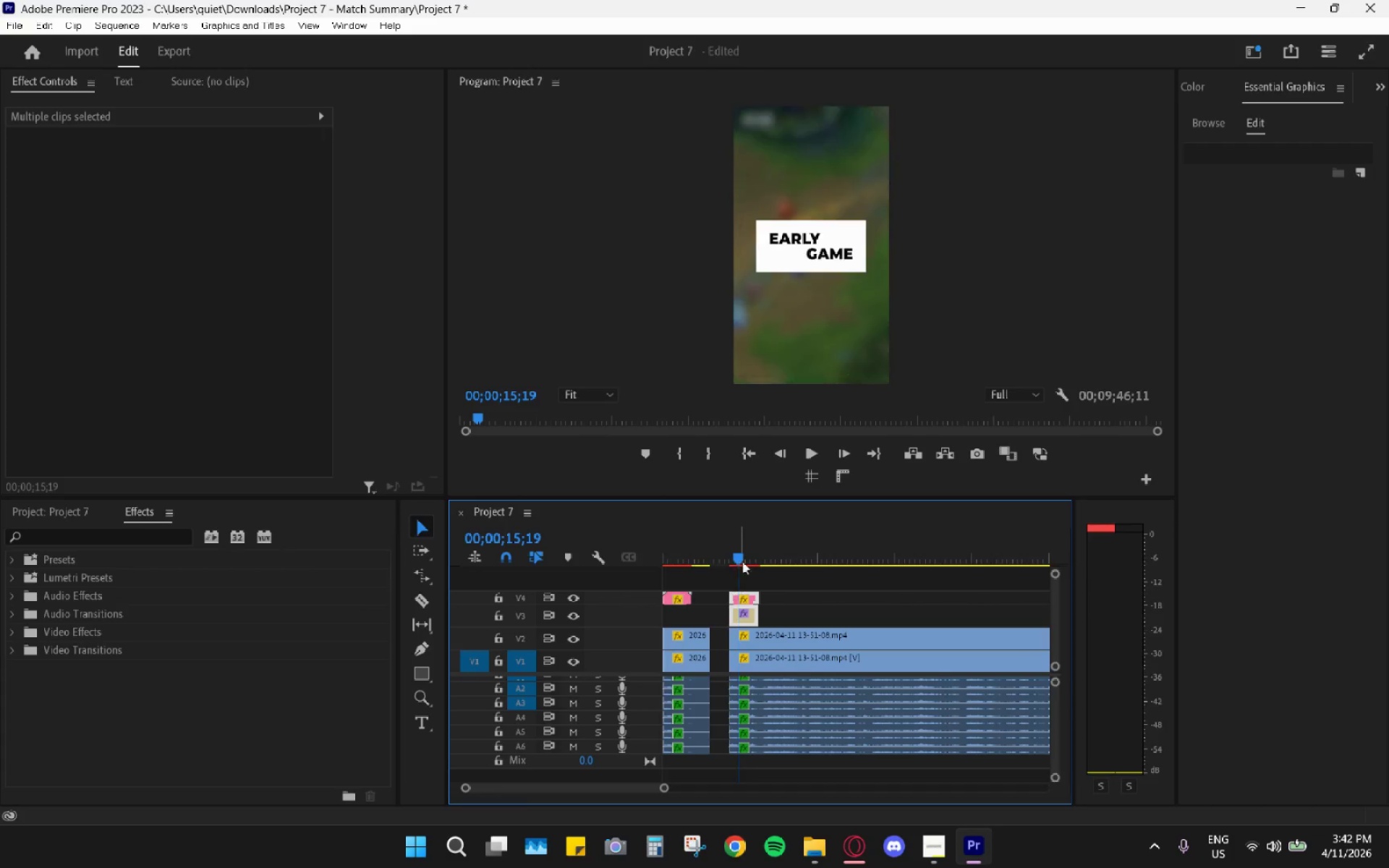 
key(Space)
 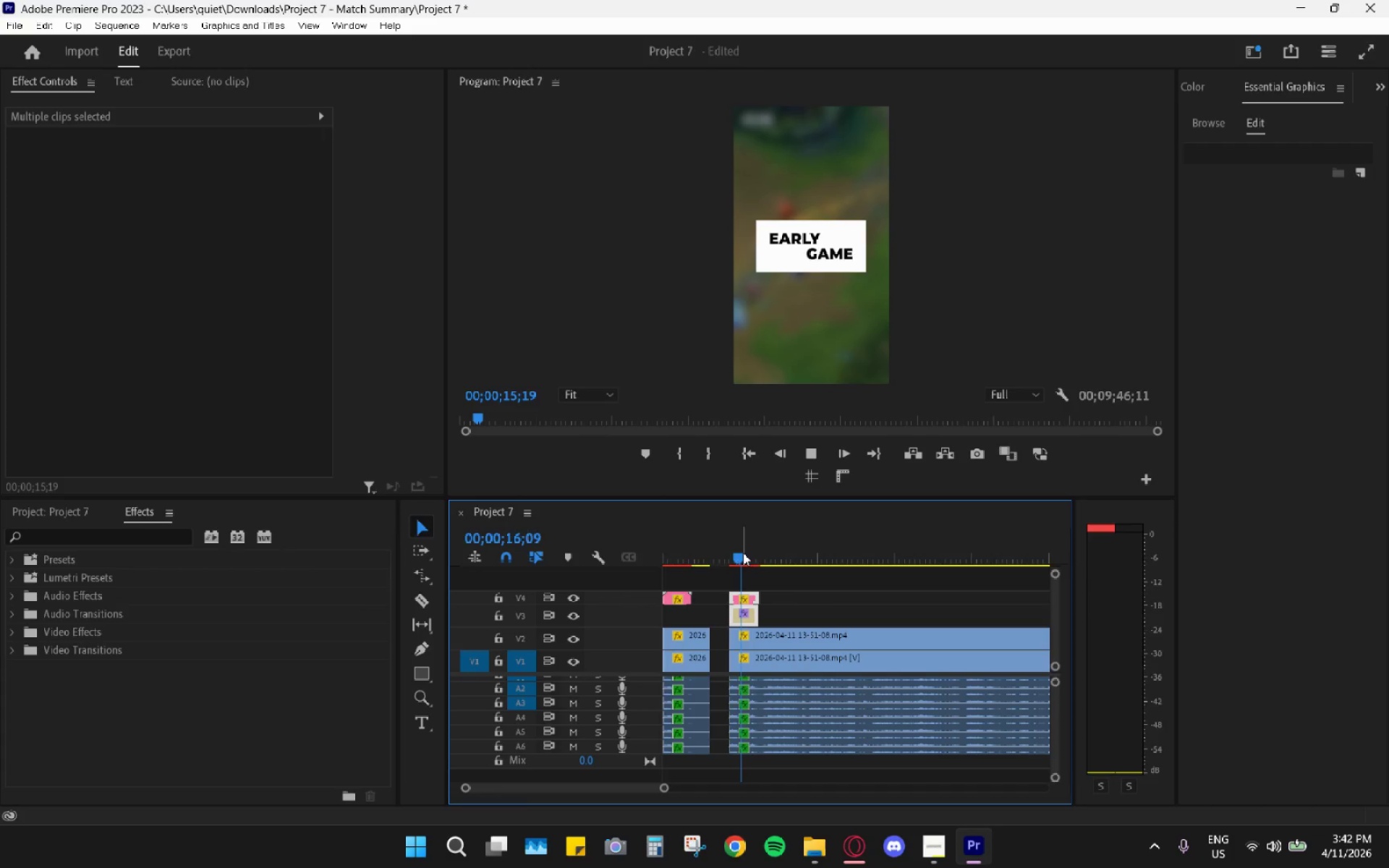 
left_click_drag(start_coordinate=[743, 553], to_coordinate=[722, 557])
 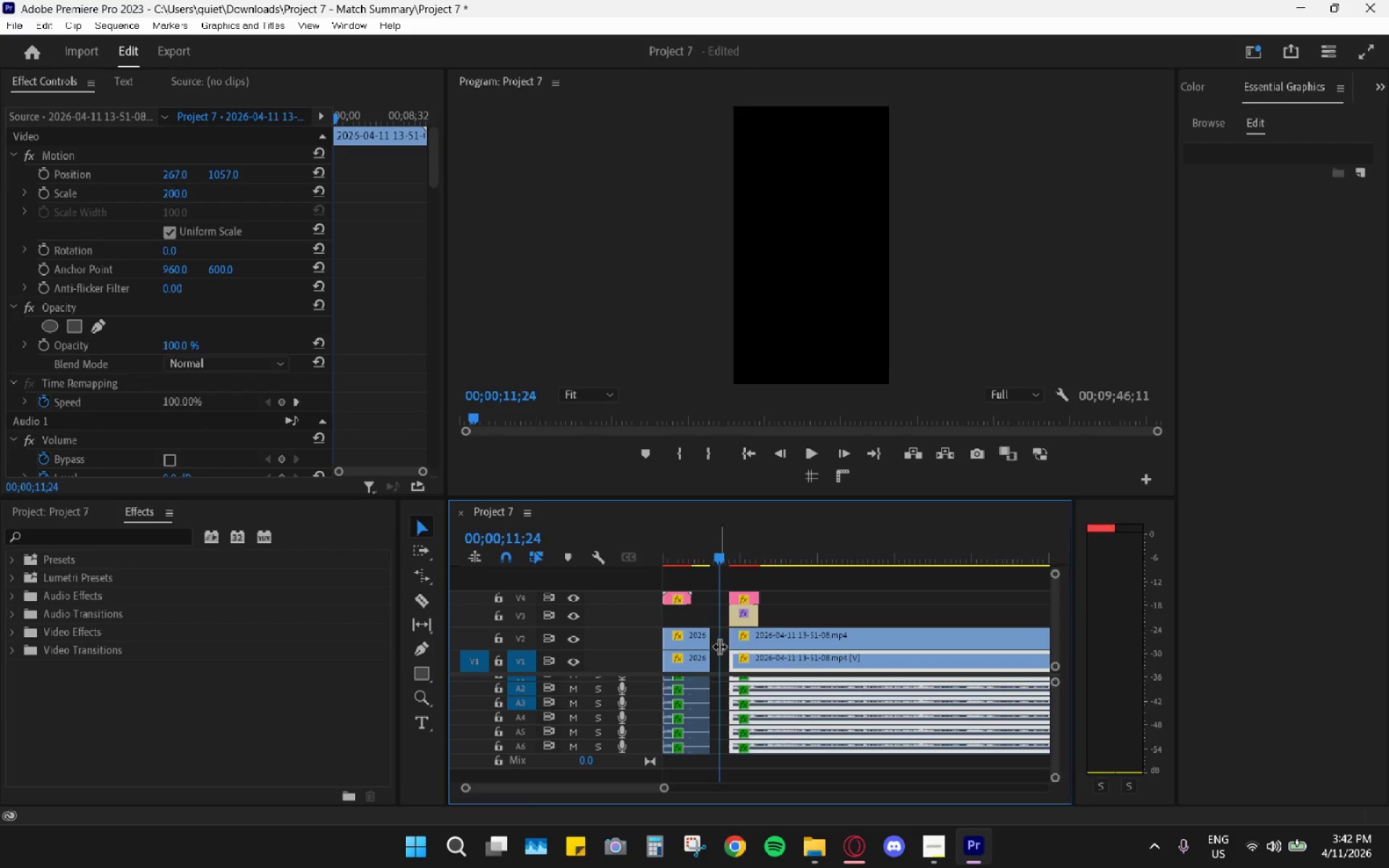 
double_click([719, 668])
 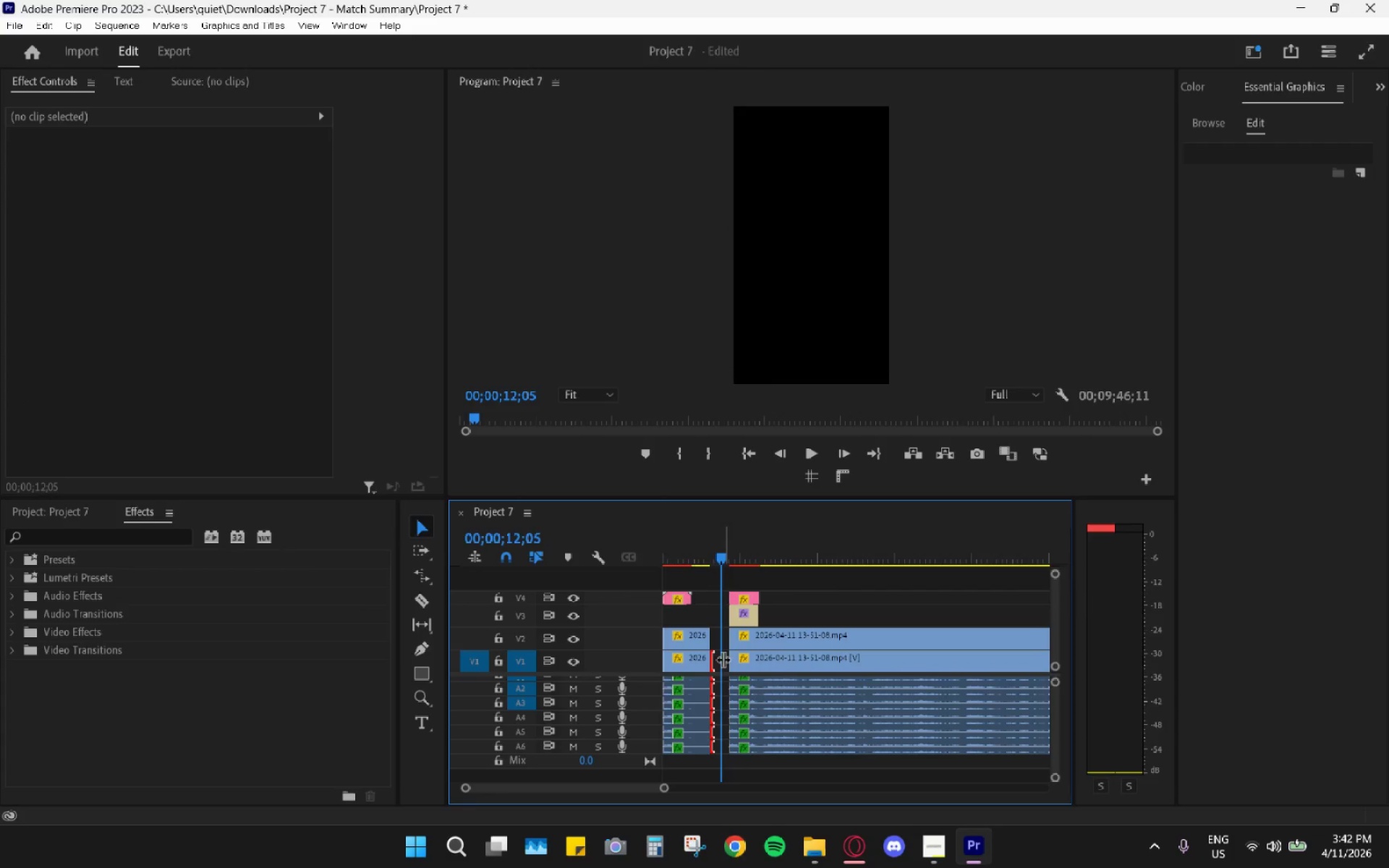 
left_click_drag(start_coordinate=[728, 561], to_coordinate=[771, 563])
 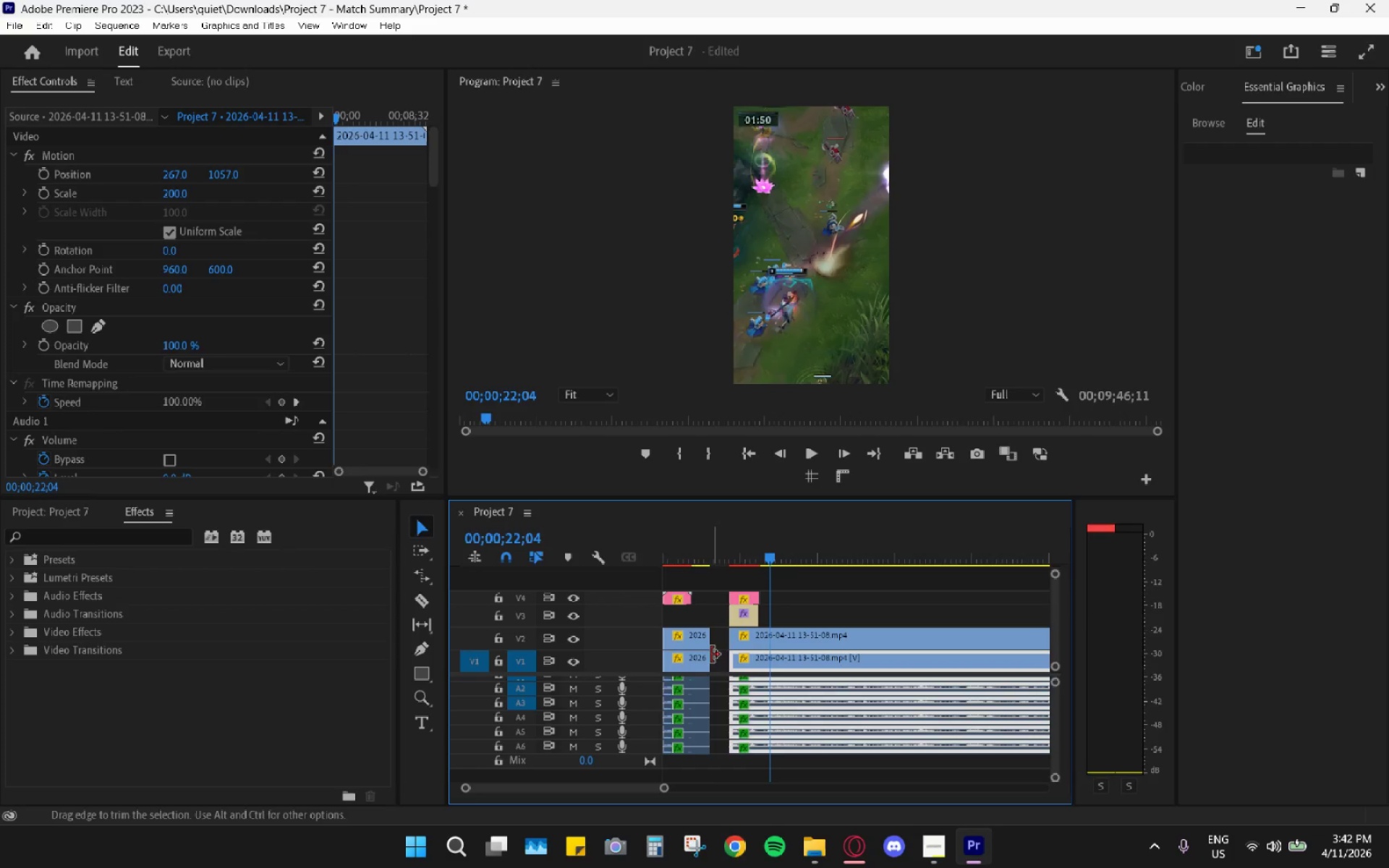 
mouse_move([703, 641])
 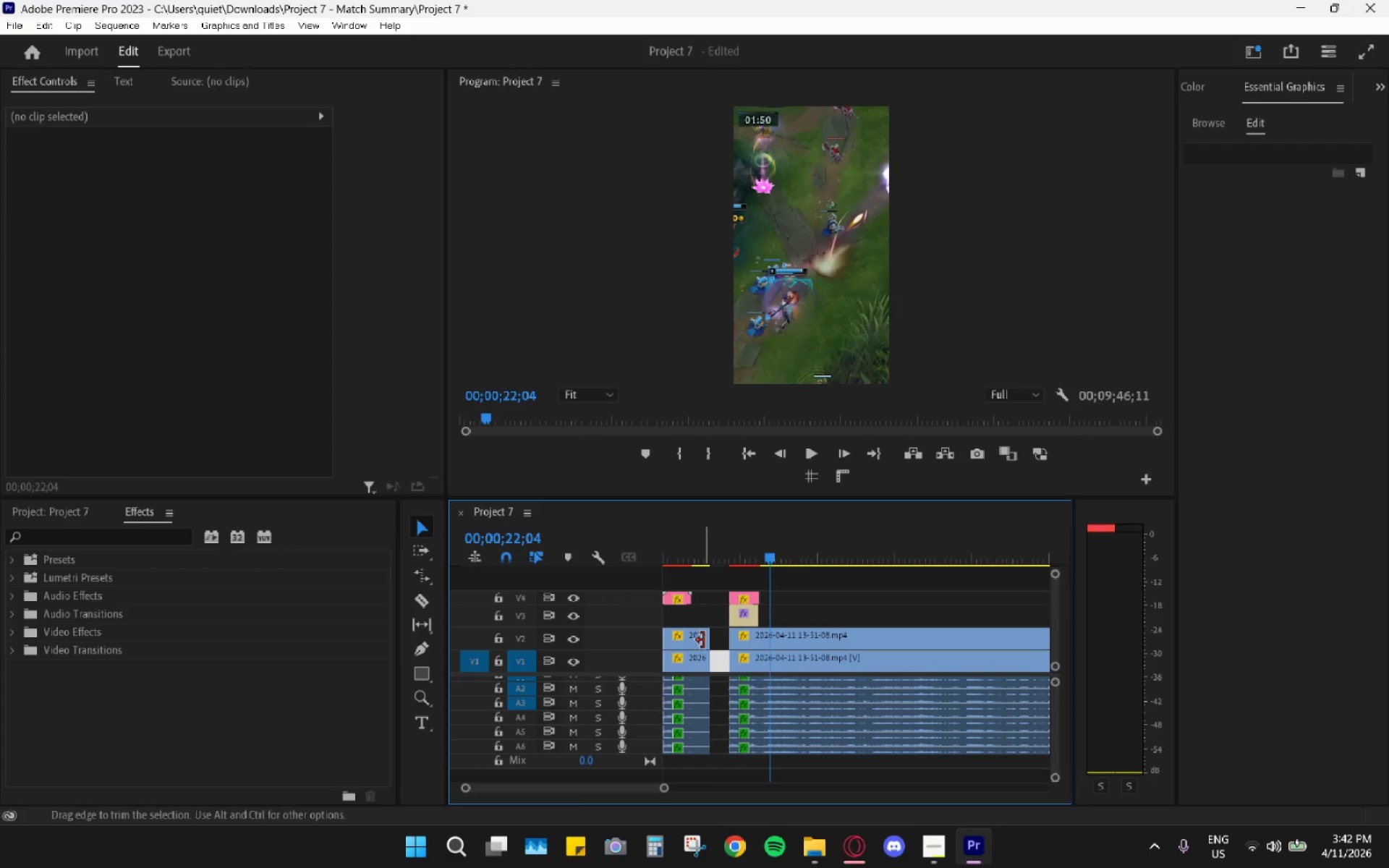 
key(H)
 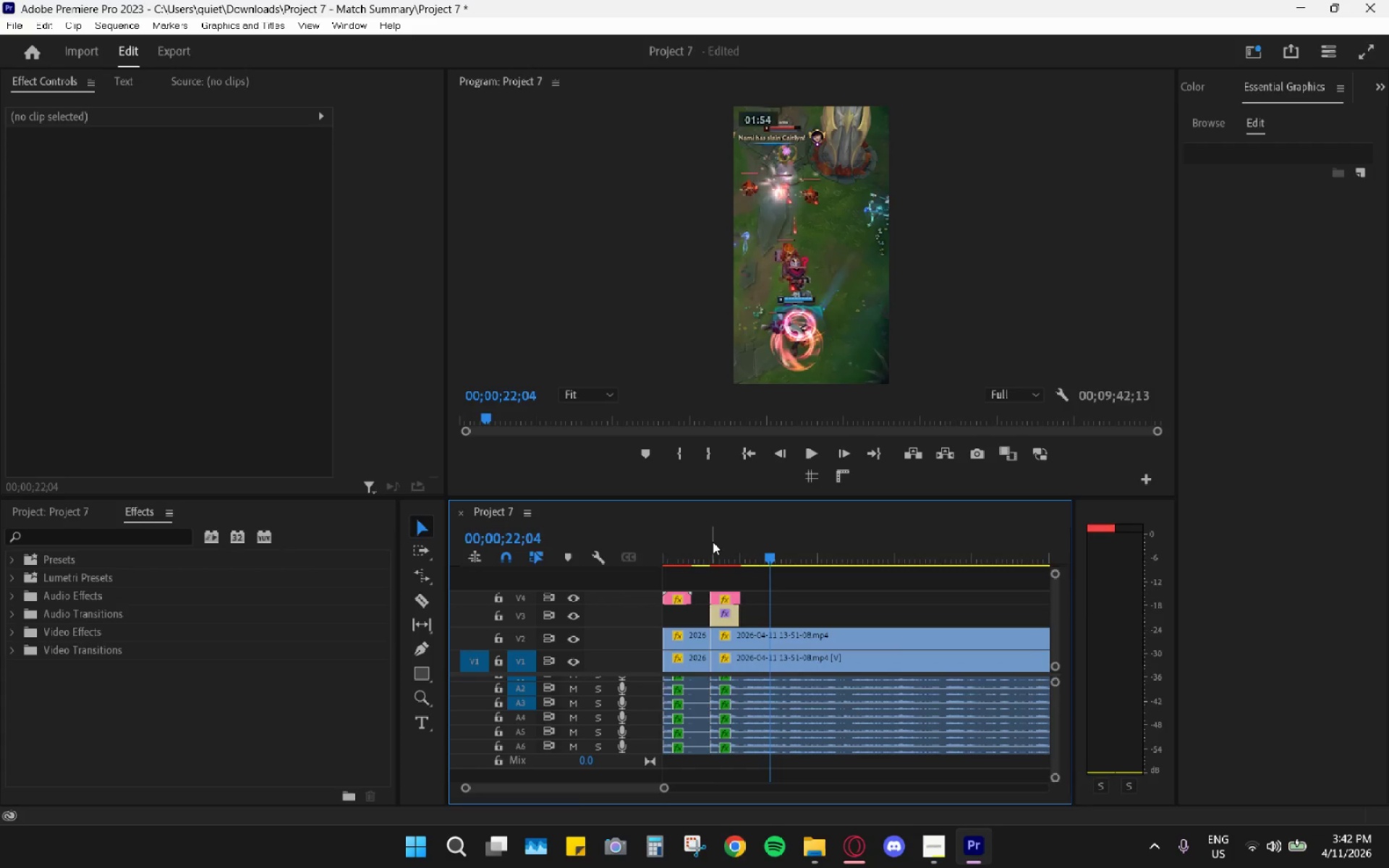 
left_click_drag(start_coordinate=[710, 540], to_coordinate=[664, 535])
 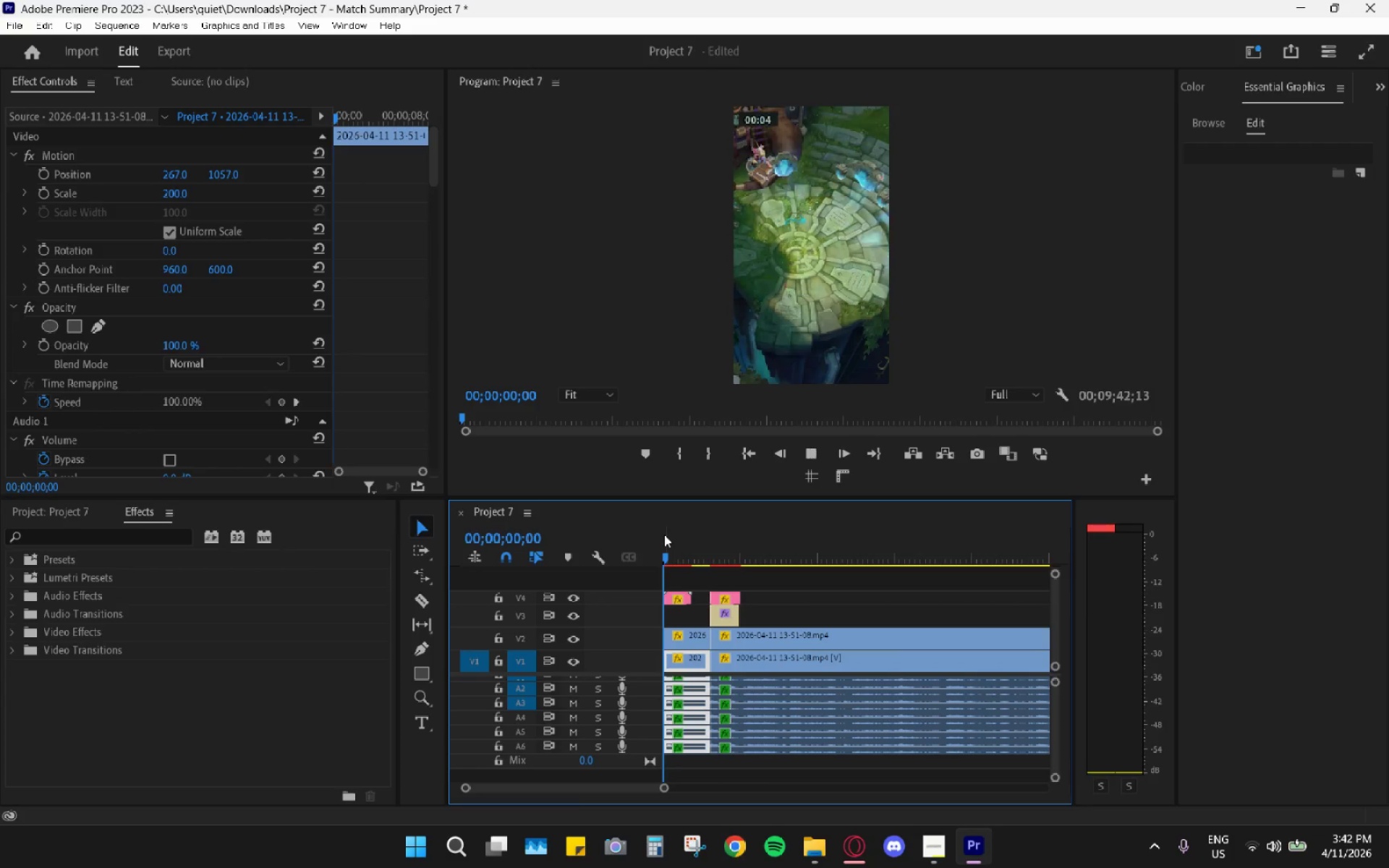 
key(Space)
 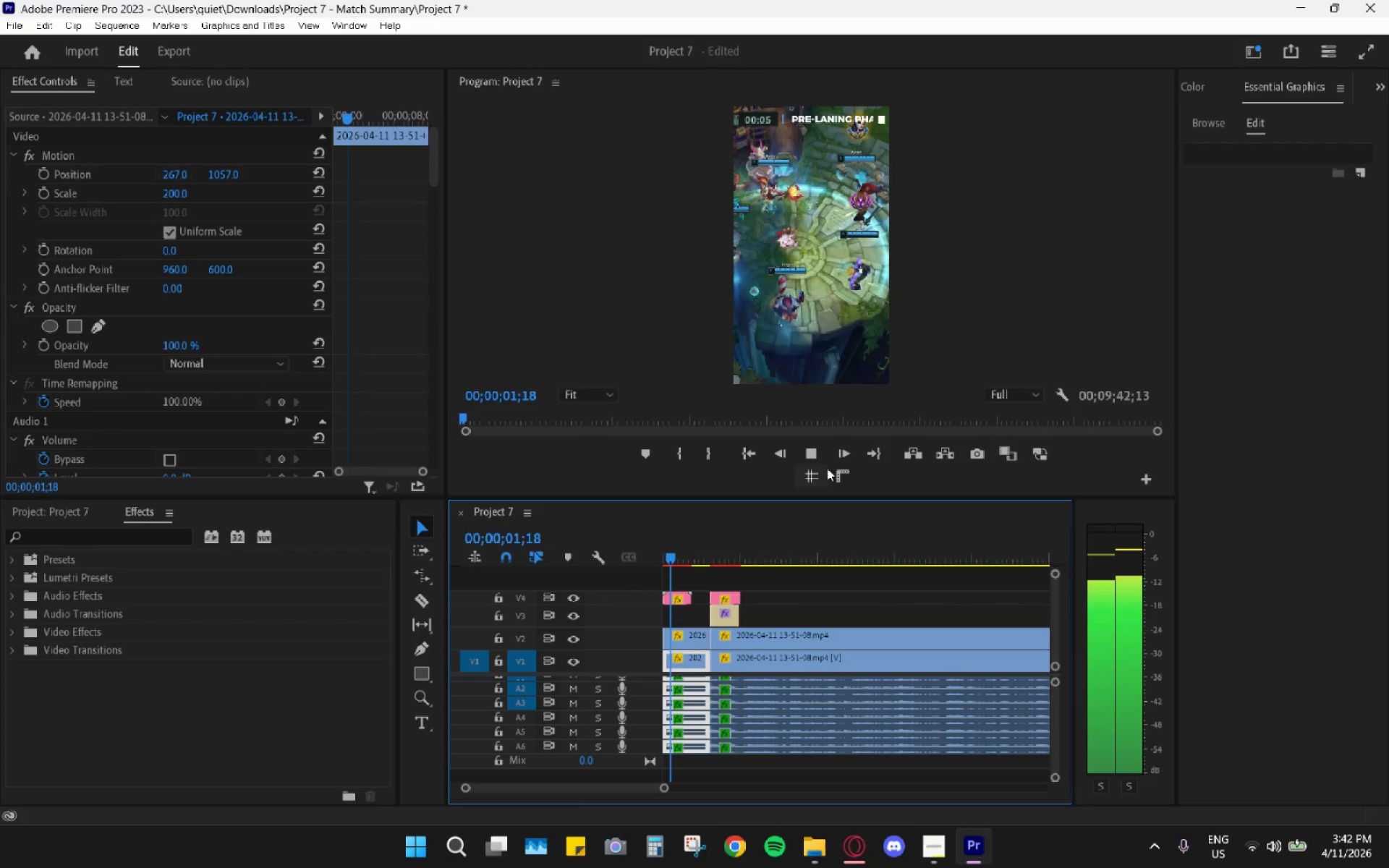 
key(Space)
 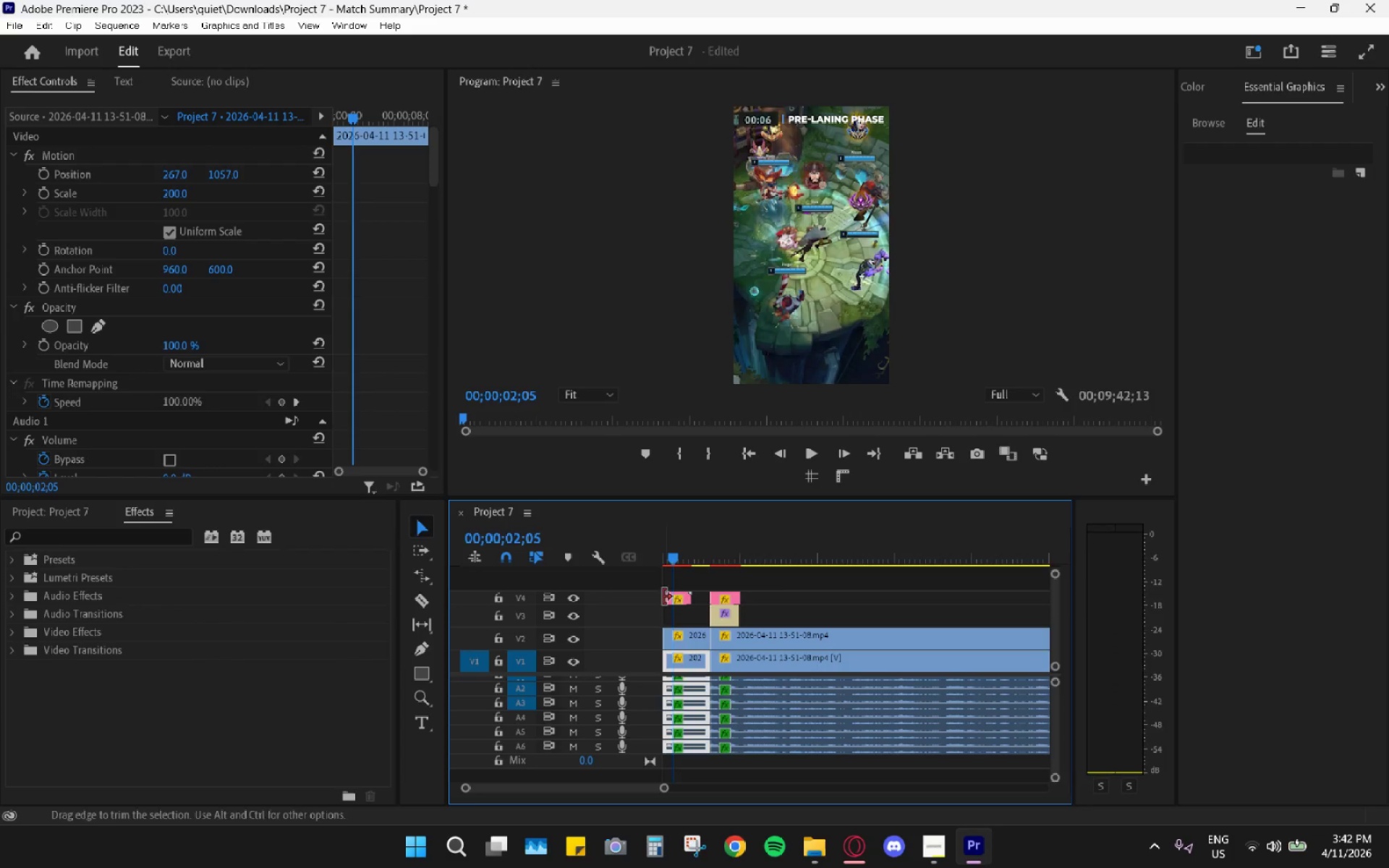 
hold_key(key=AltLeft, duration=0.73)
scroll: coordinate [666, 611], scroll_direction: up, amount: 12.0
 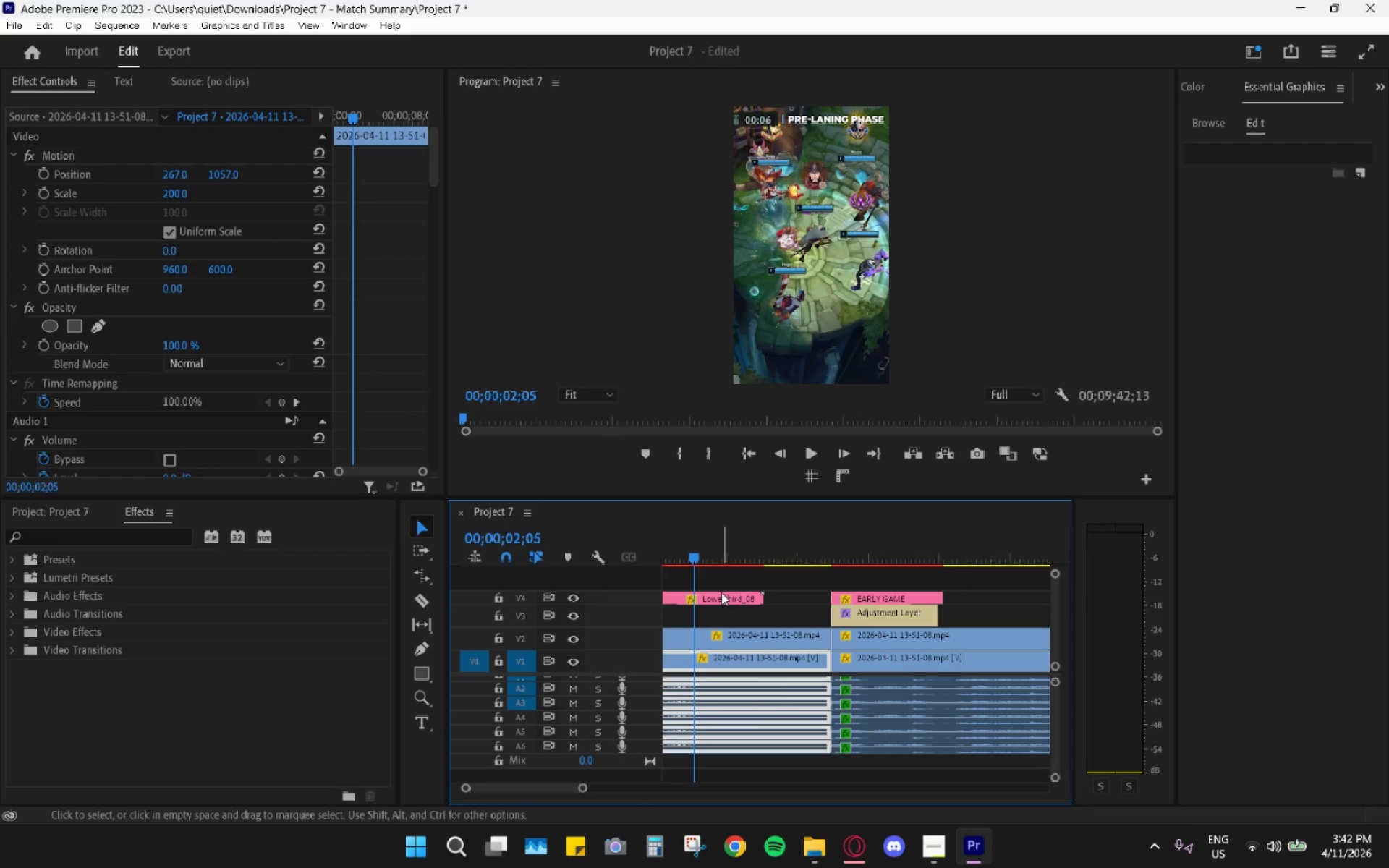 
right_click([720, 601])
 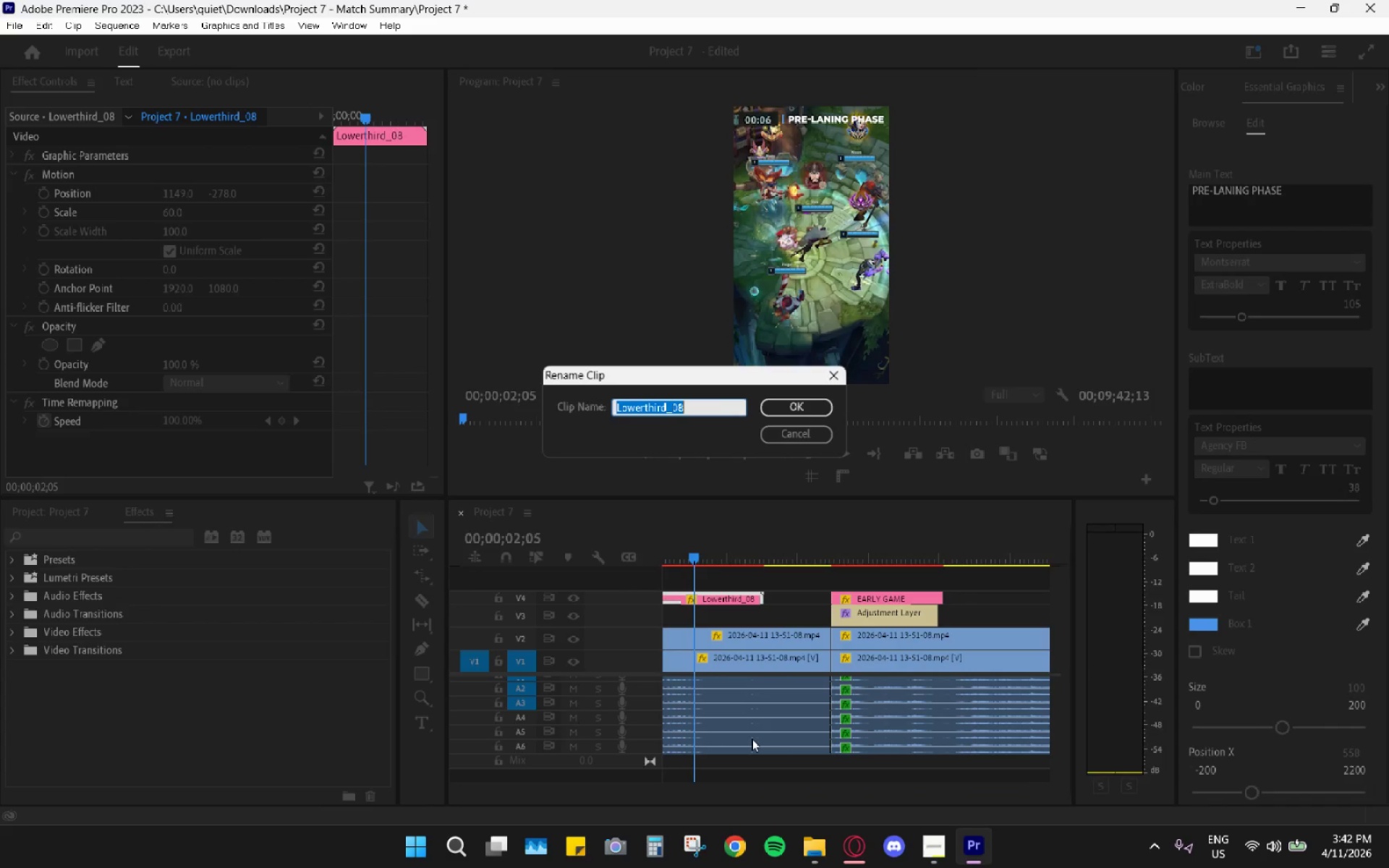 
type(PHASE)
 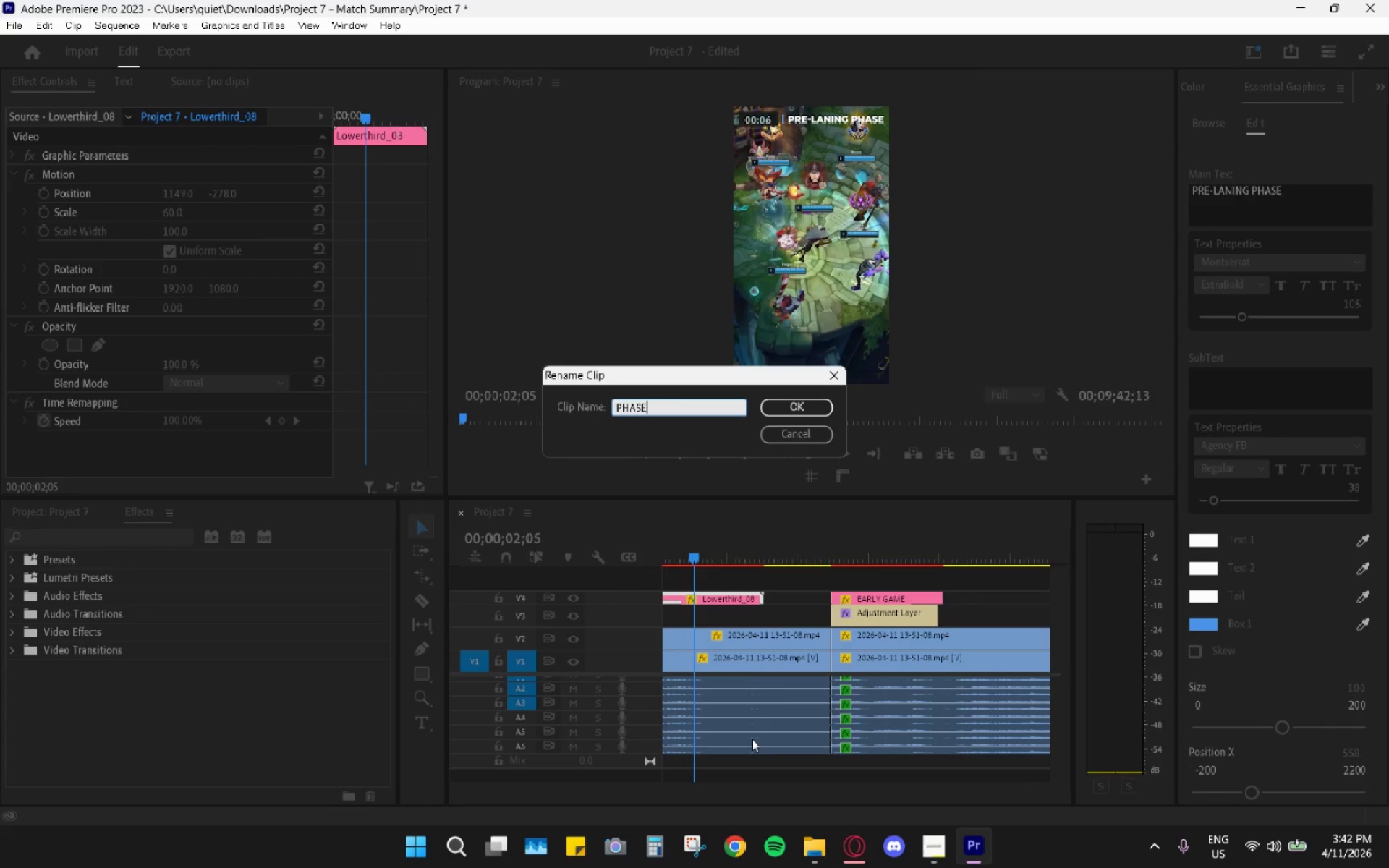 
left_click([752, 739])
 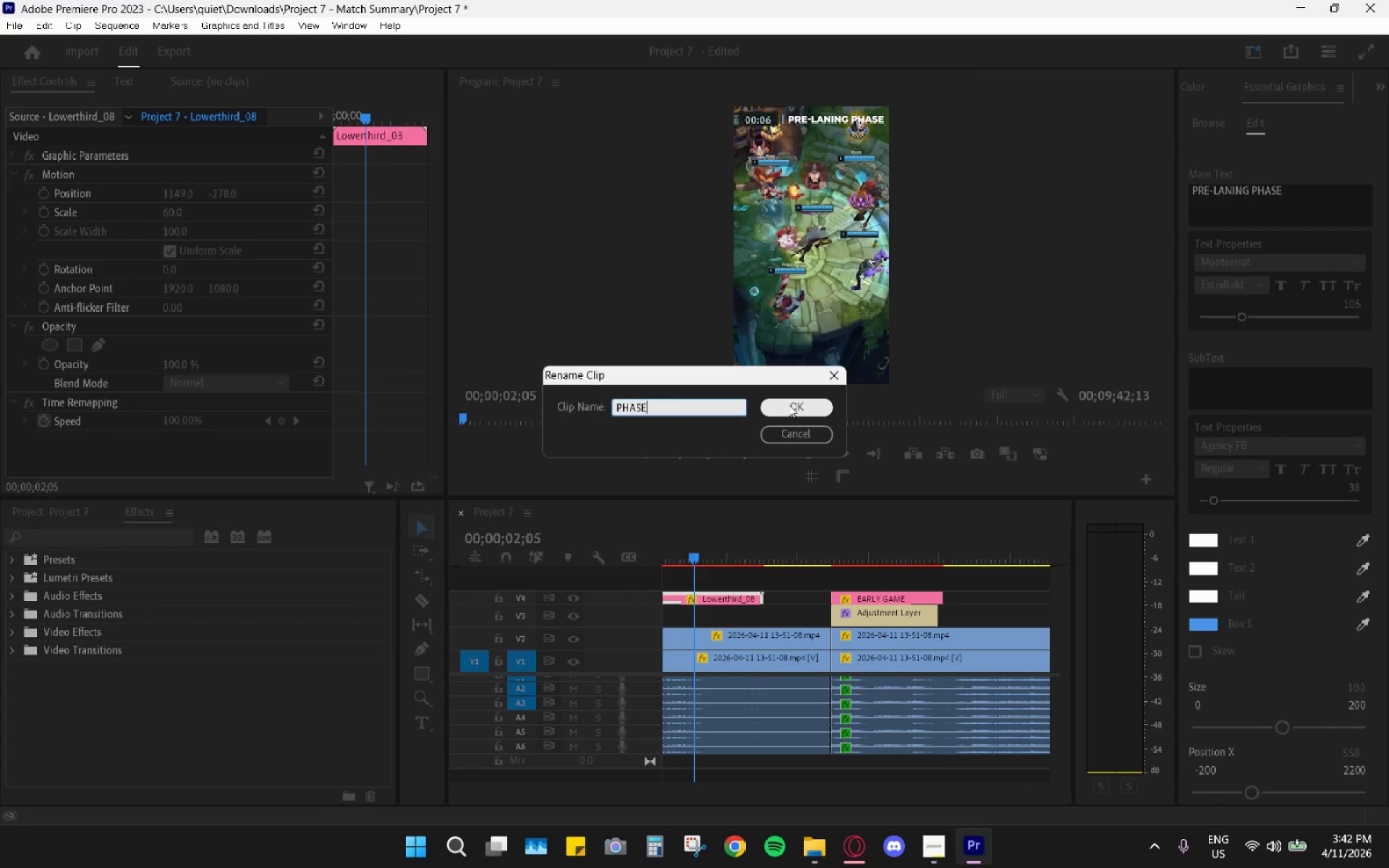 
left_click([811, 405])
 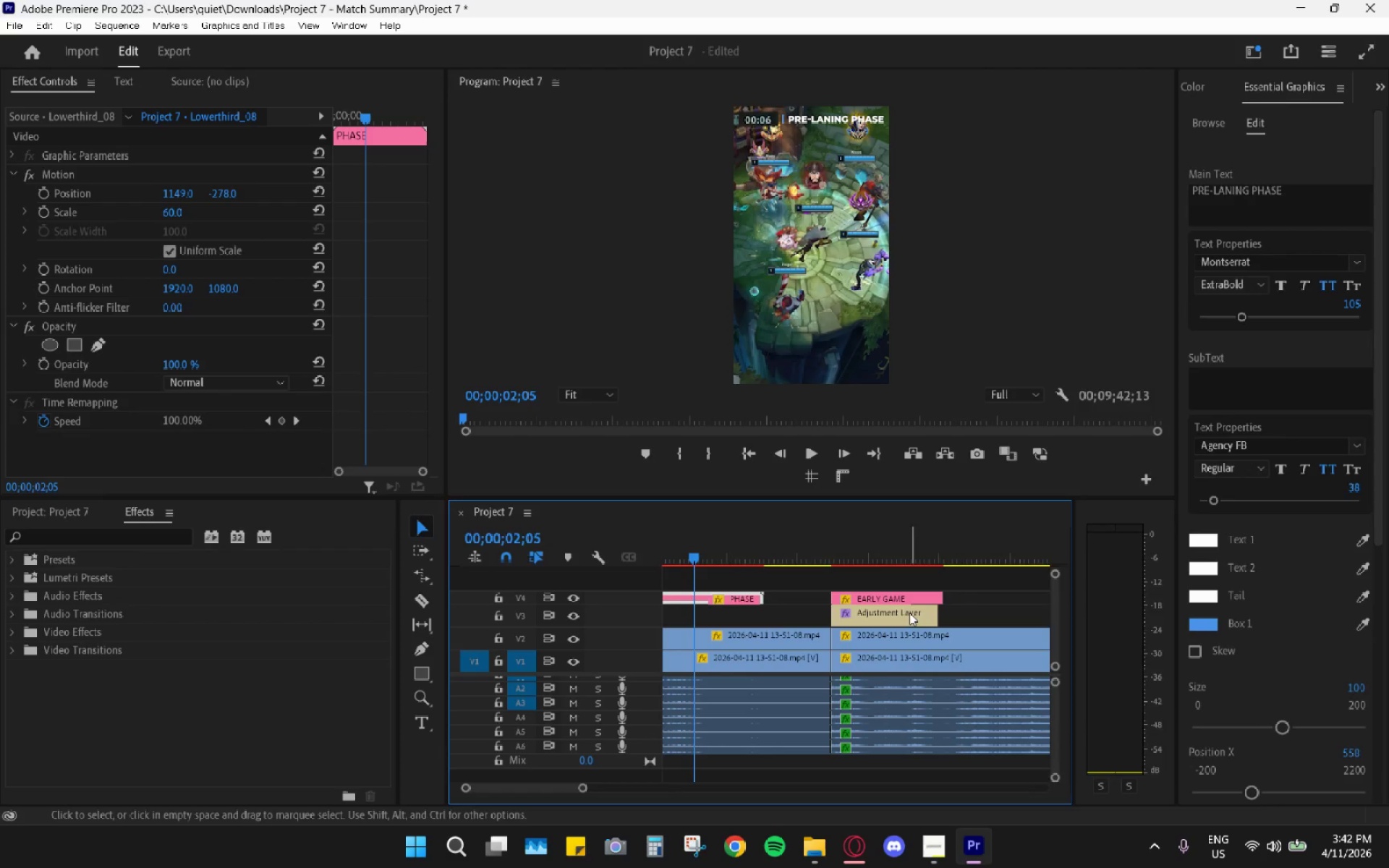 
left_click([892, 595])
 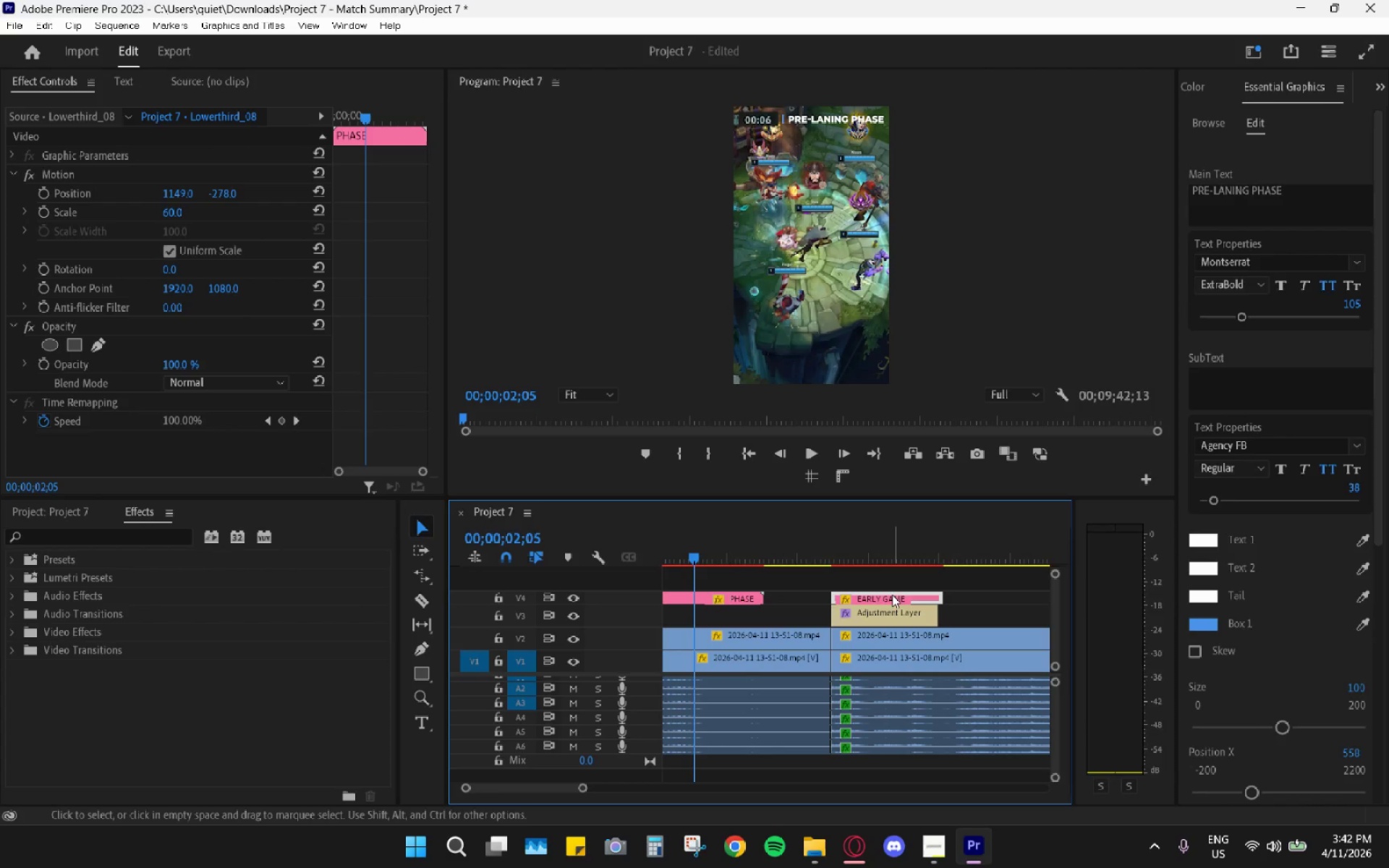 
right_click([892, 595])
 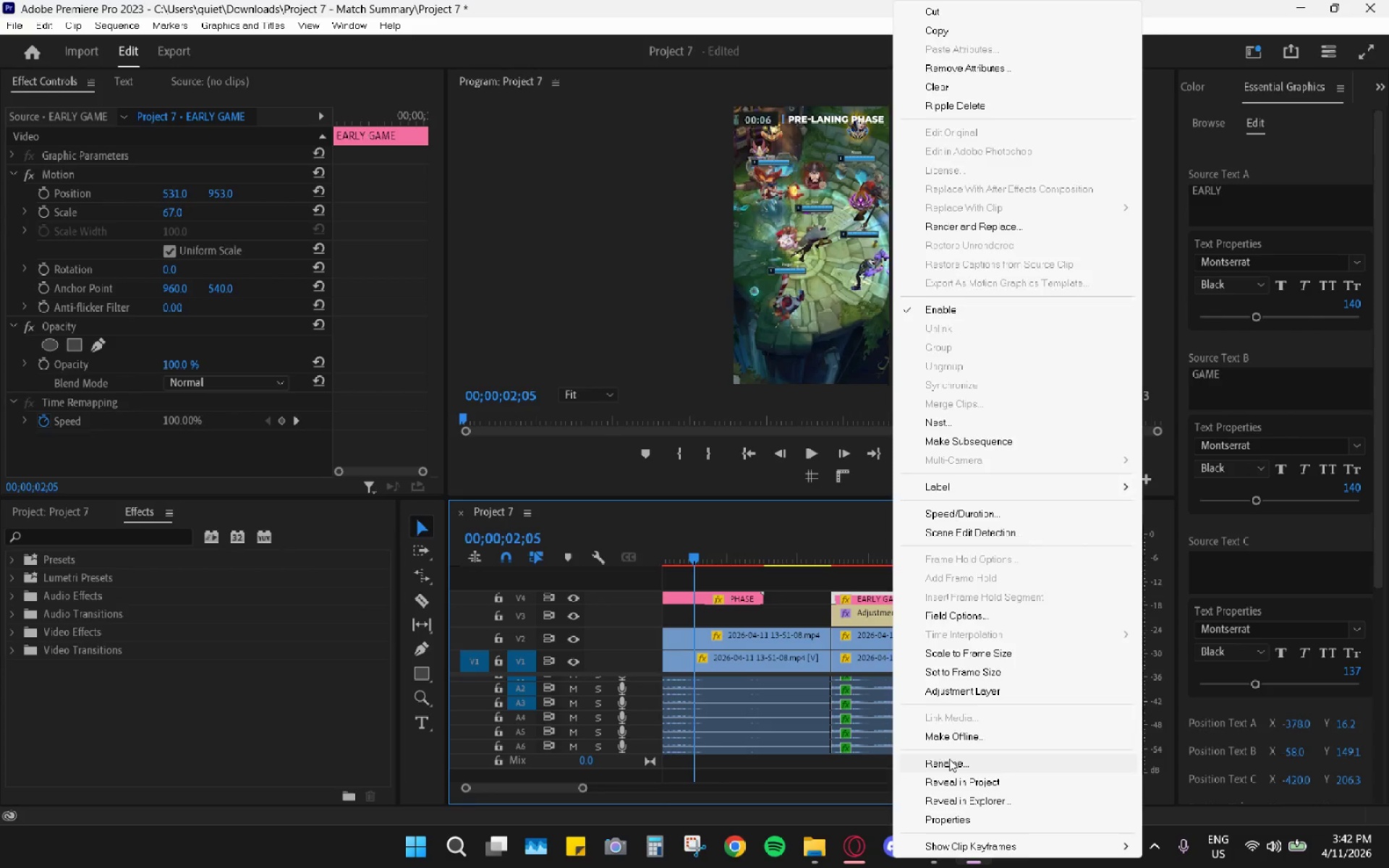 
type(GAME)
 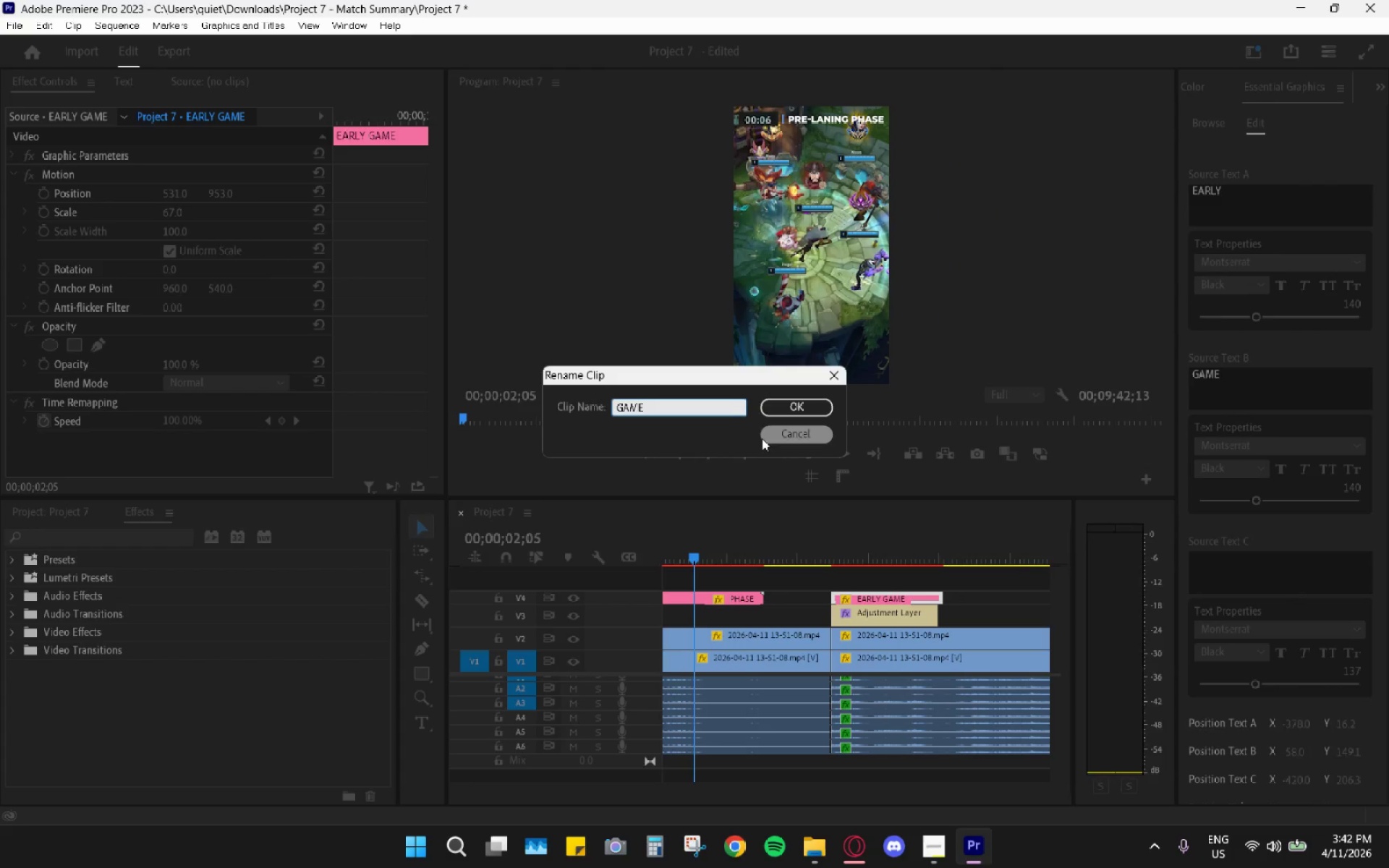 
left_click([817, 410])